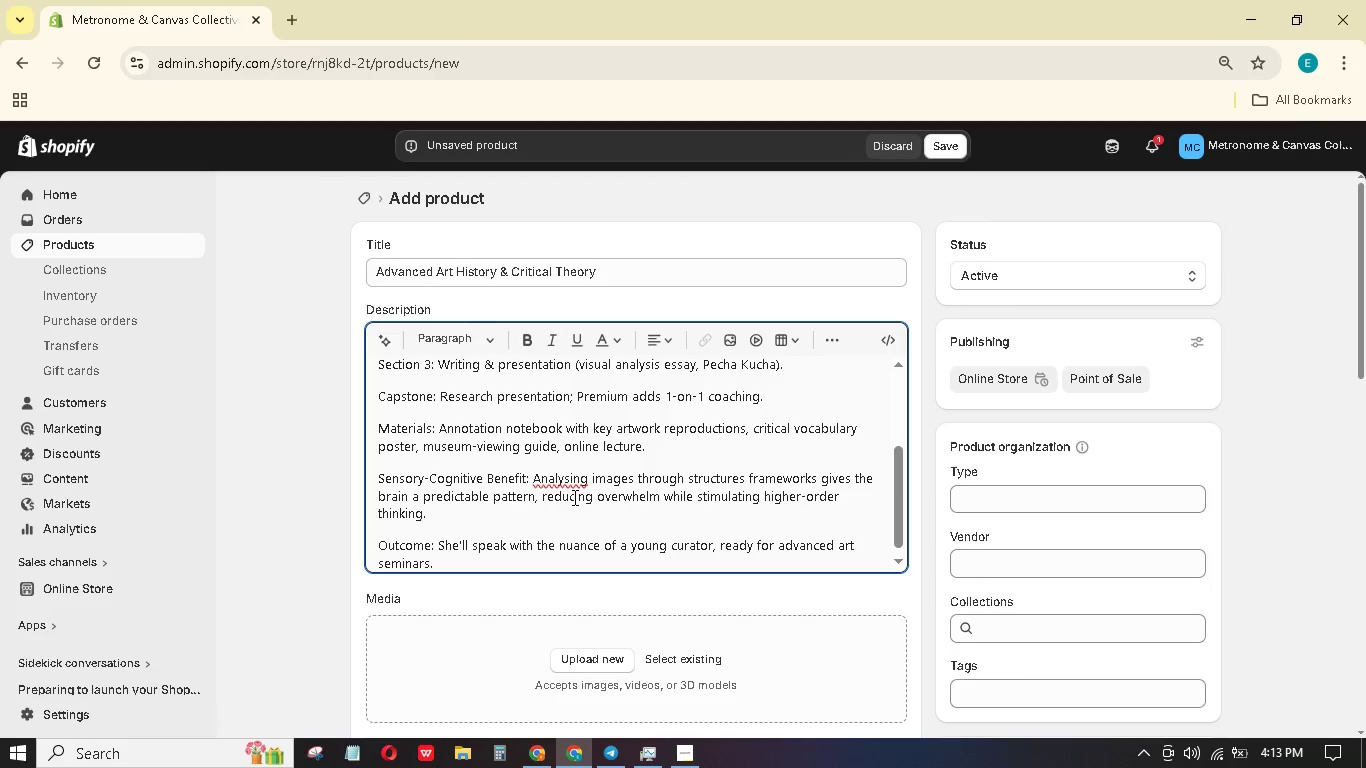 
key(A)
 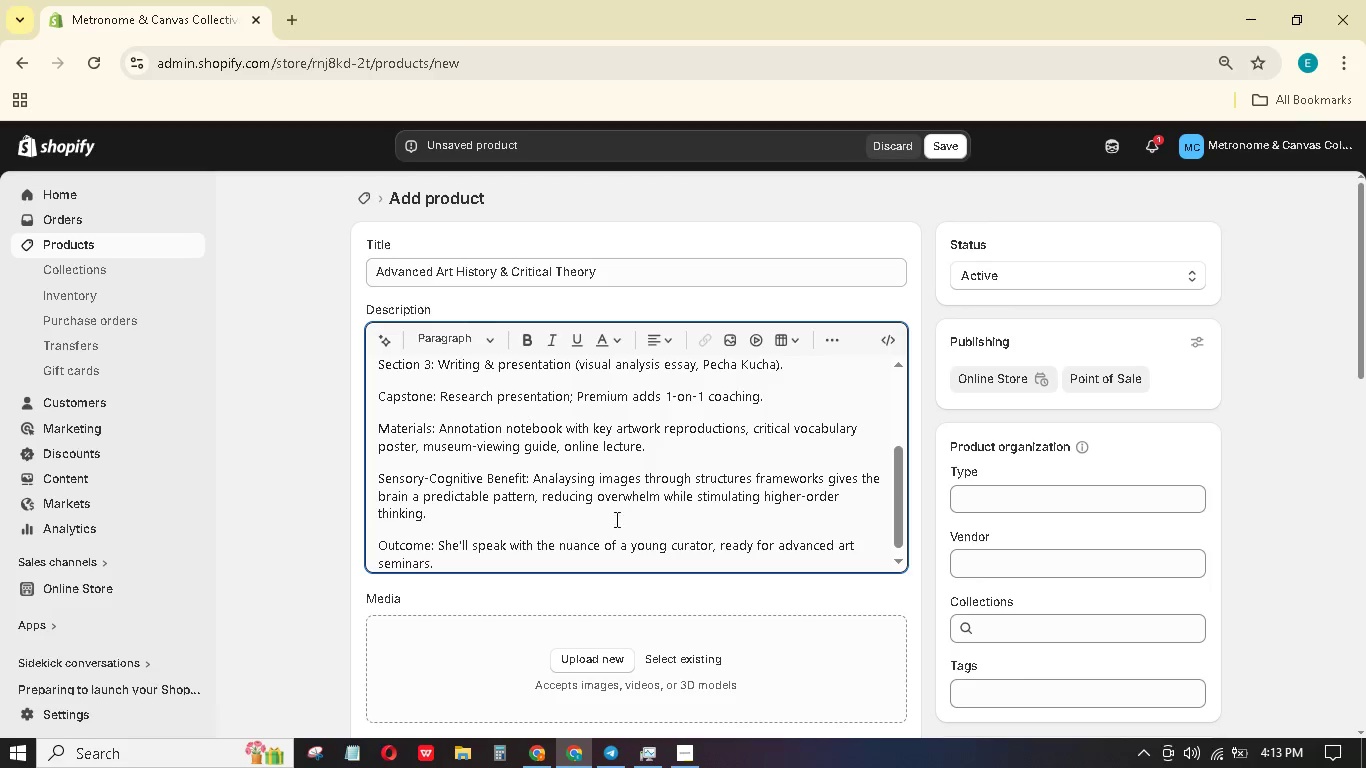 
left_click([615, 501])
 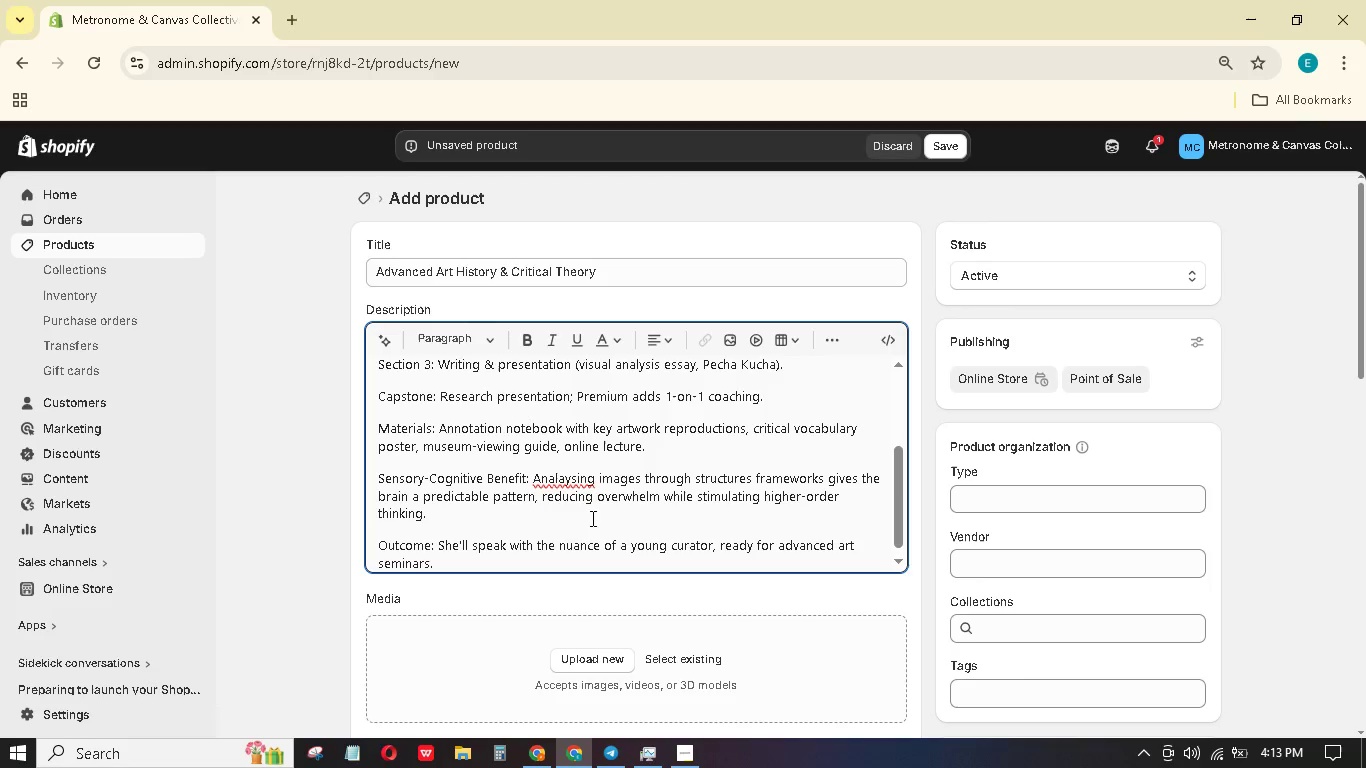 
left_click([564, 476])
 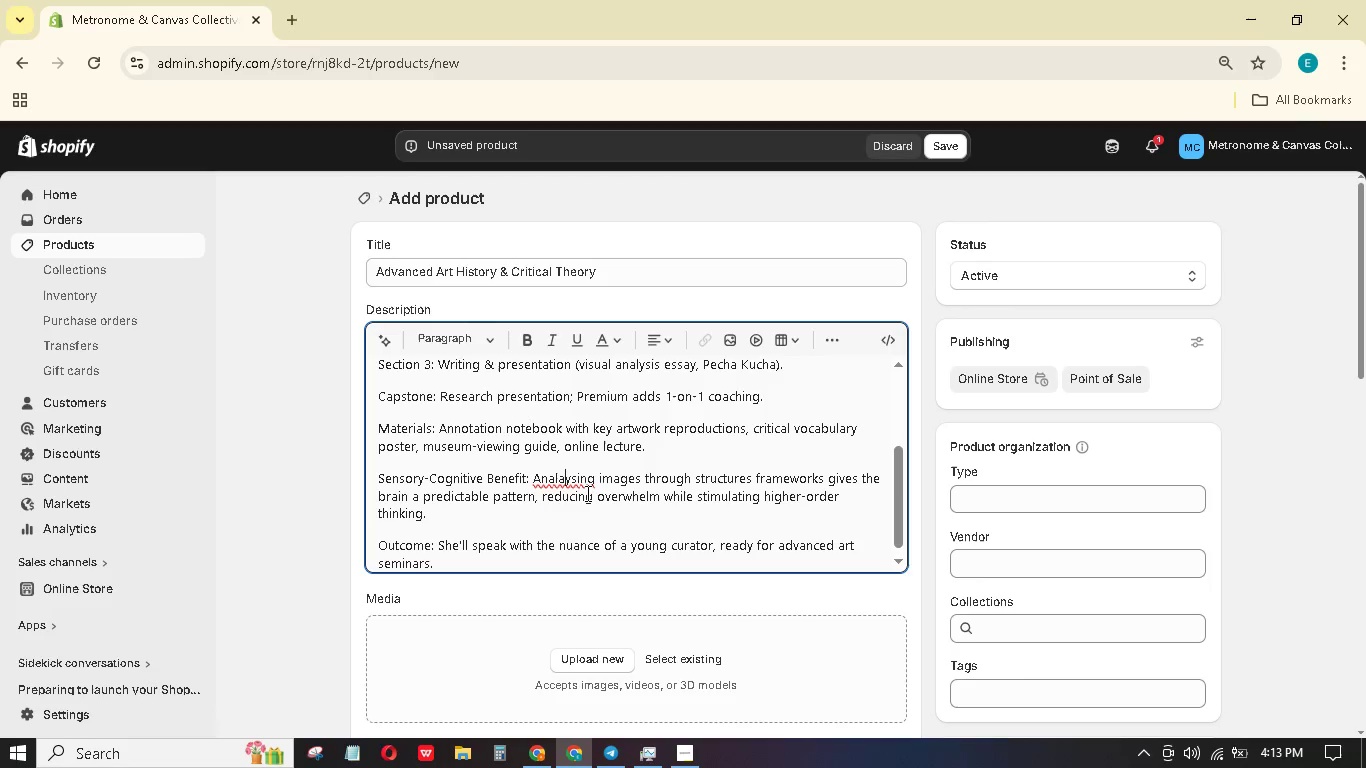 
wait(5.62)
 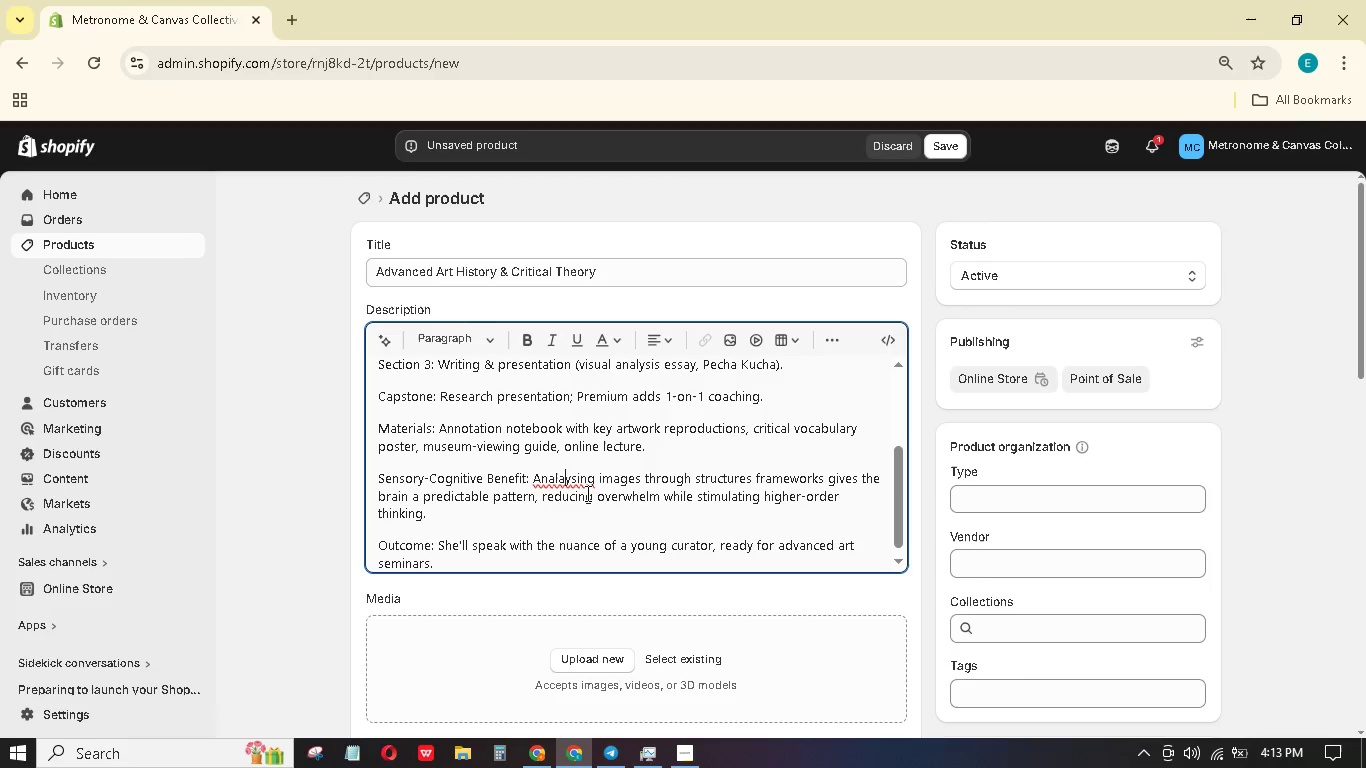 
key(Backspace)
 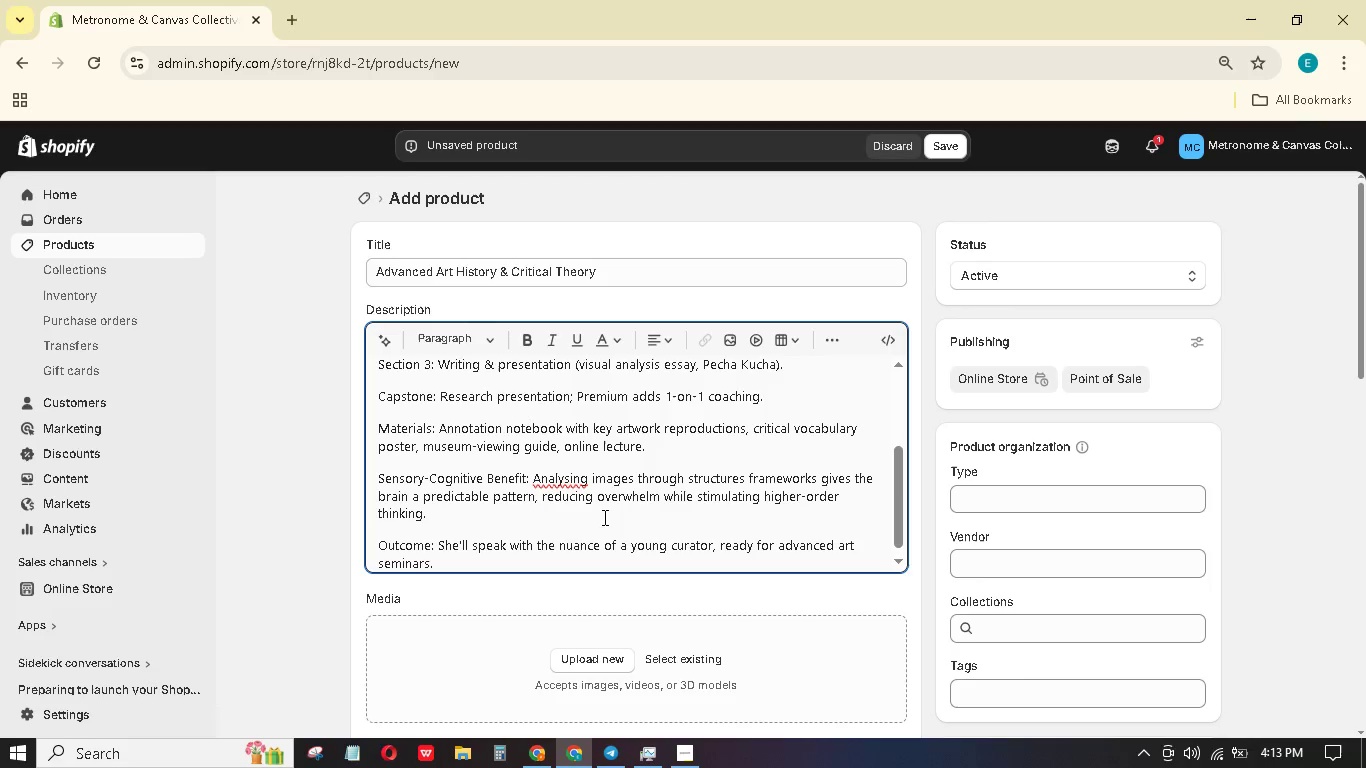 
wait(7.66)
 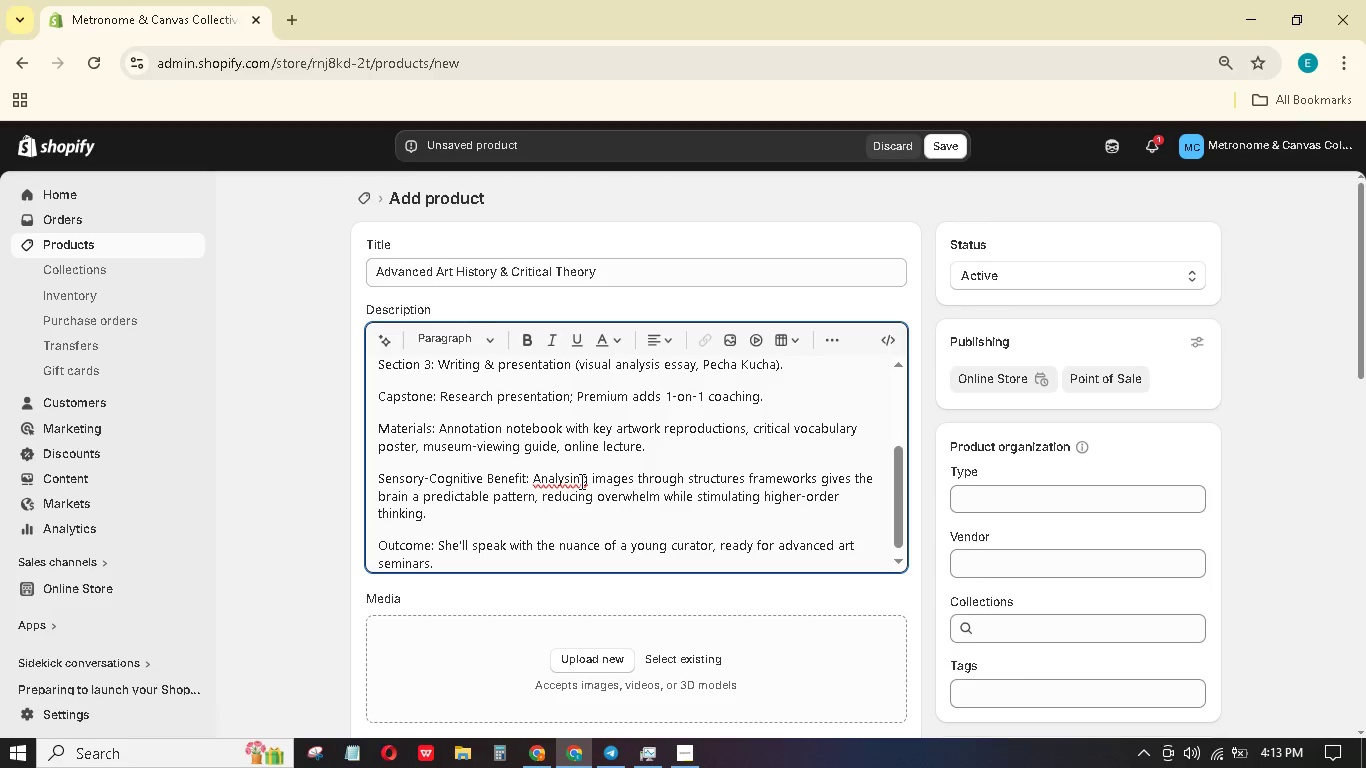 
scroll: coordinate [569, 510], scroll_direction: down, amount: 1.0
 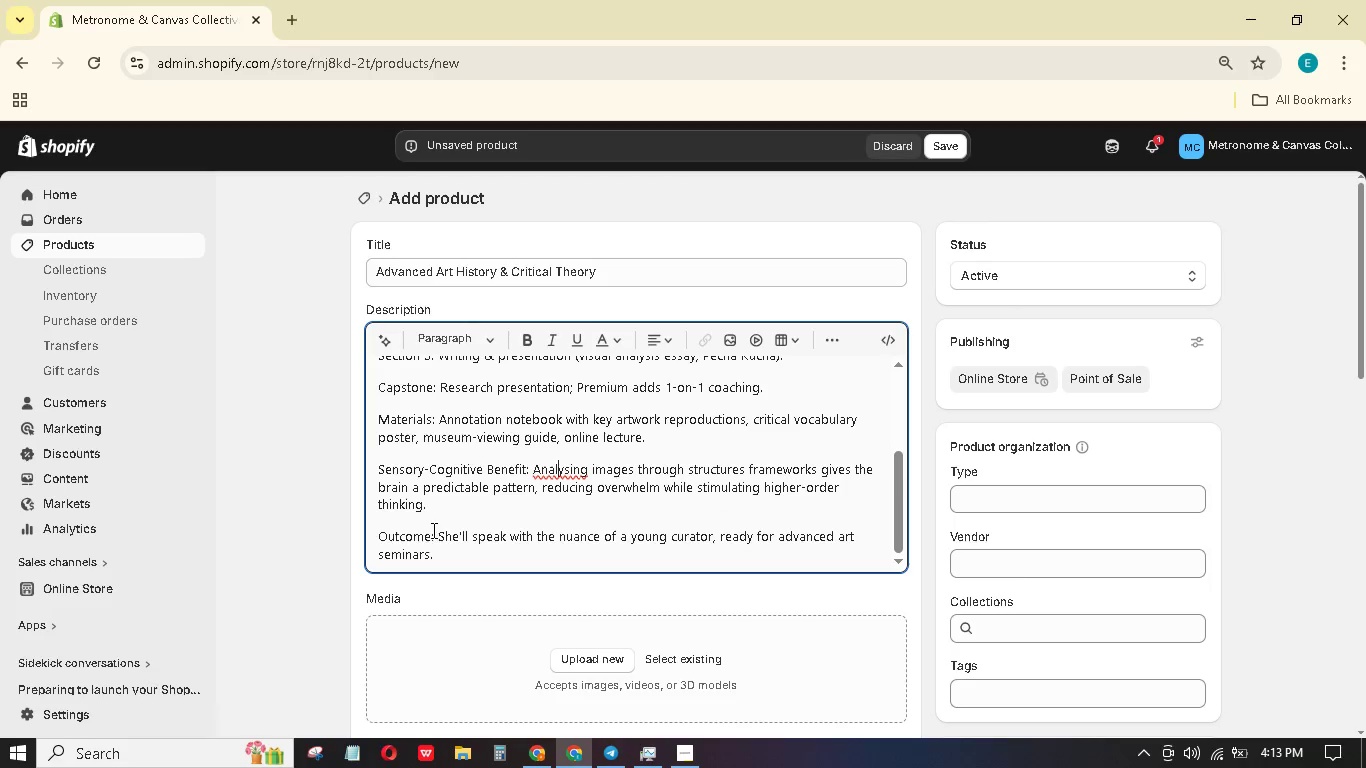 
left_click_drag(start_coordinate=[431, 532], to_coordinate=[371, 530])
 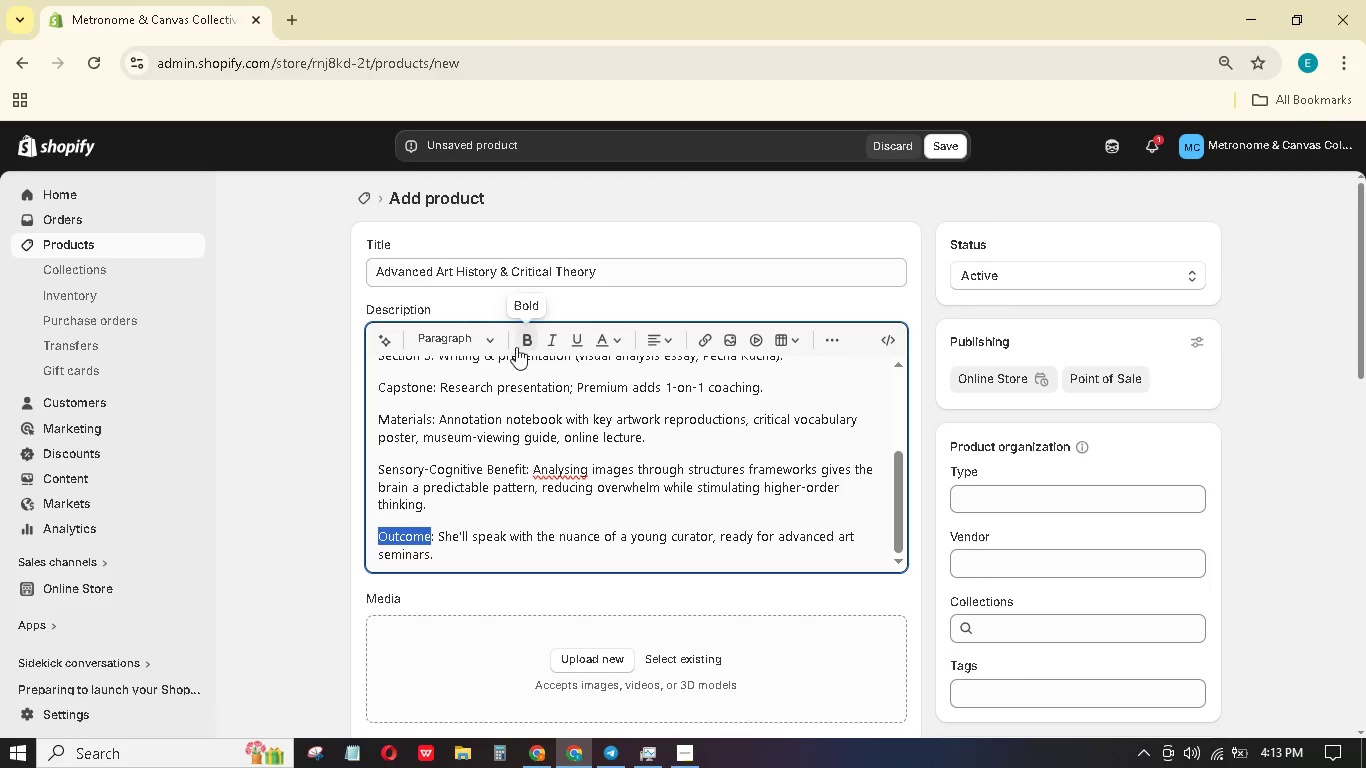 
left_click([518, 343])
 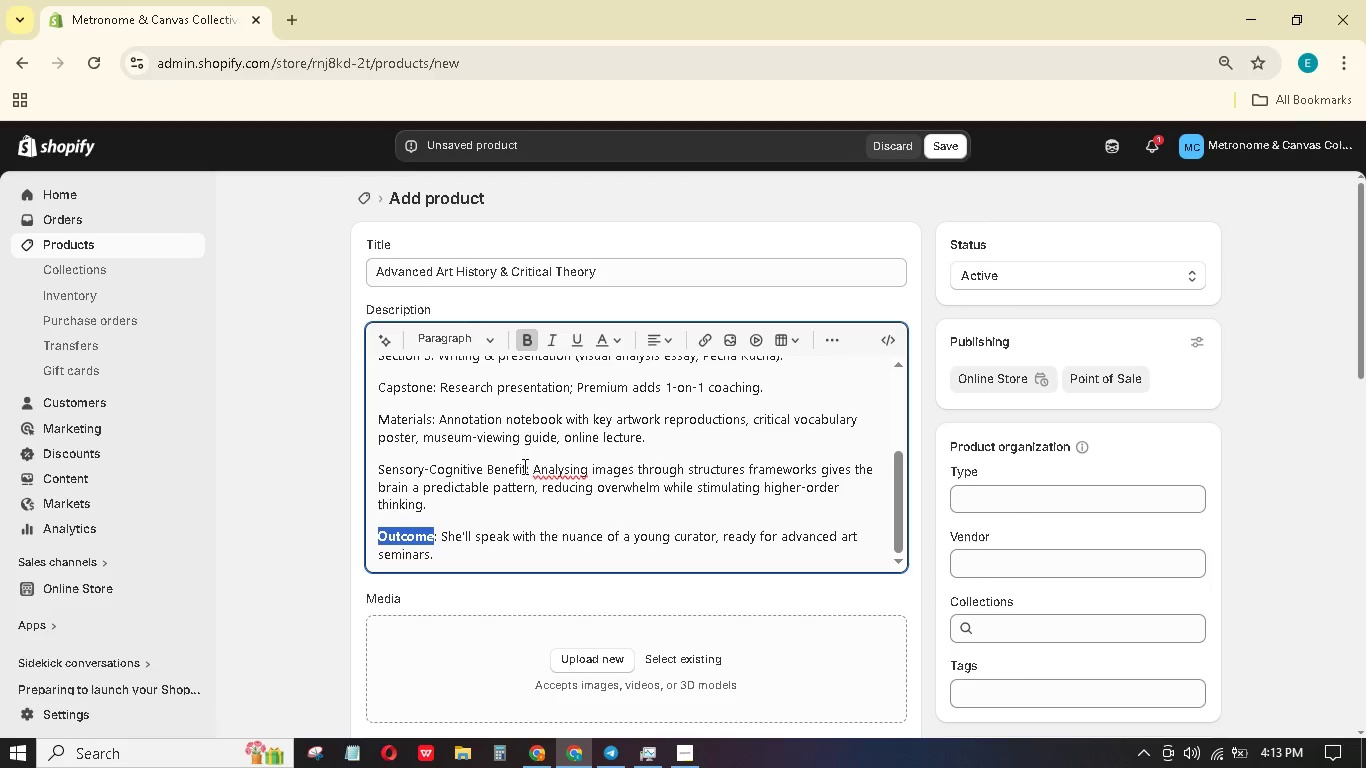 
left_click_drag(start_coordinate=[525, 464], to_coordinate=[370, 456])
 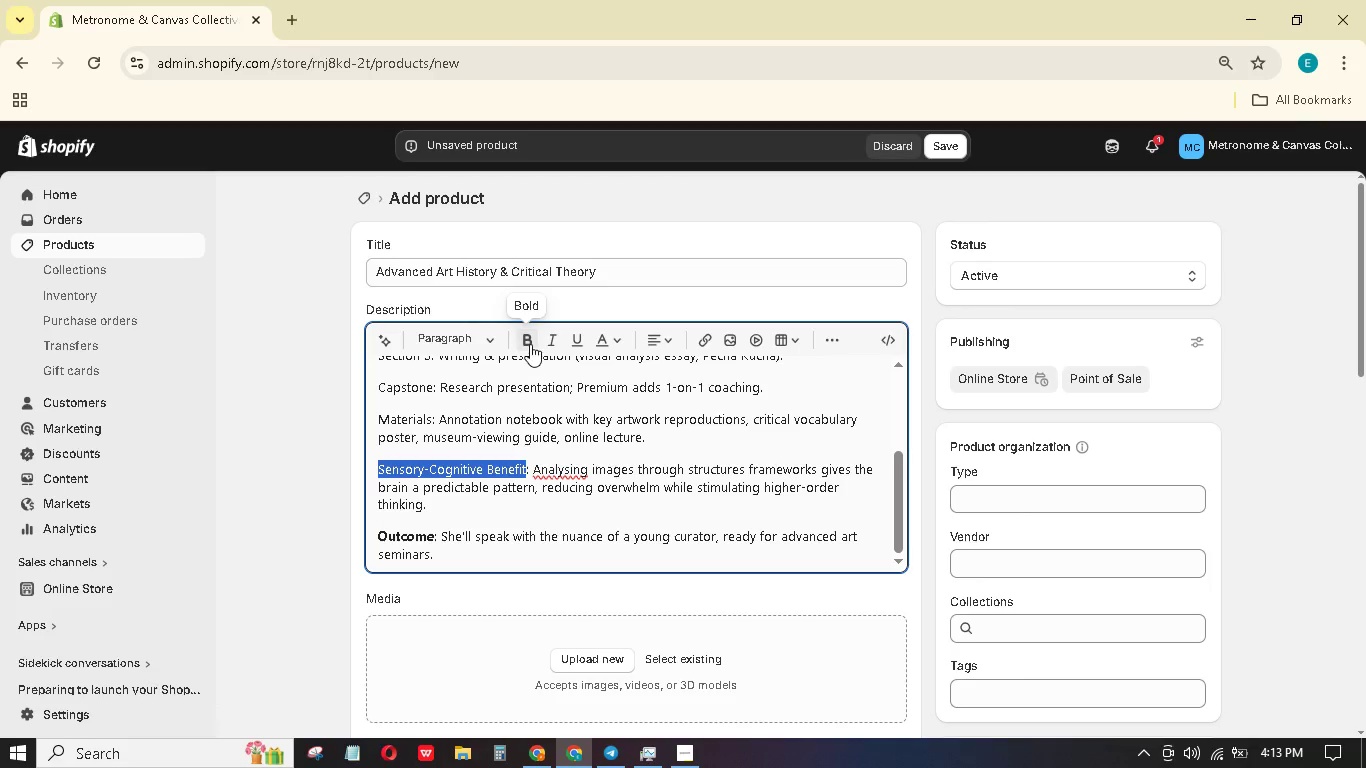 
left_click([531, 341])
 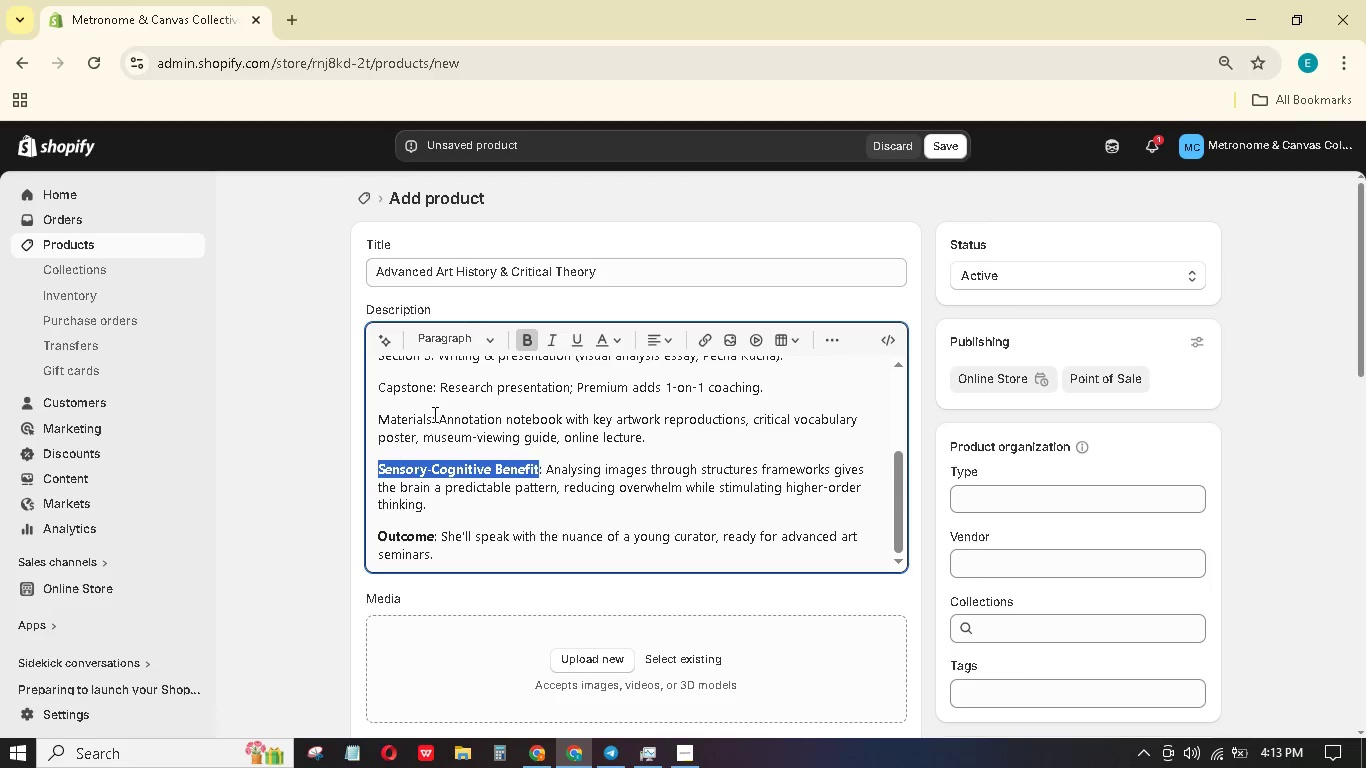 
left_click_drag(start_coordinate=[431, 414], to_coordinate=[370, 411])
 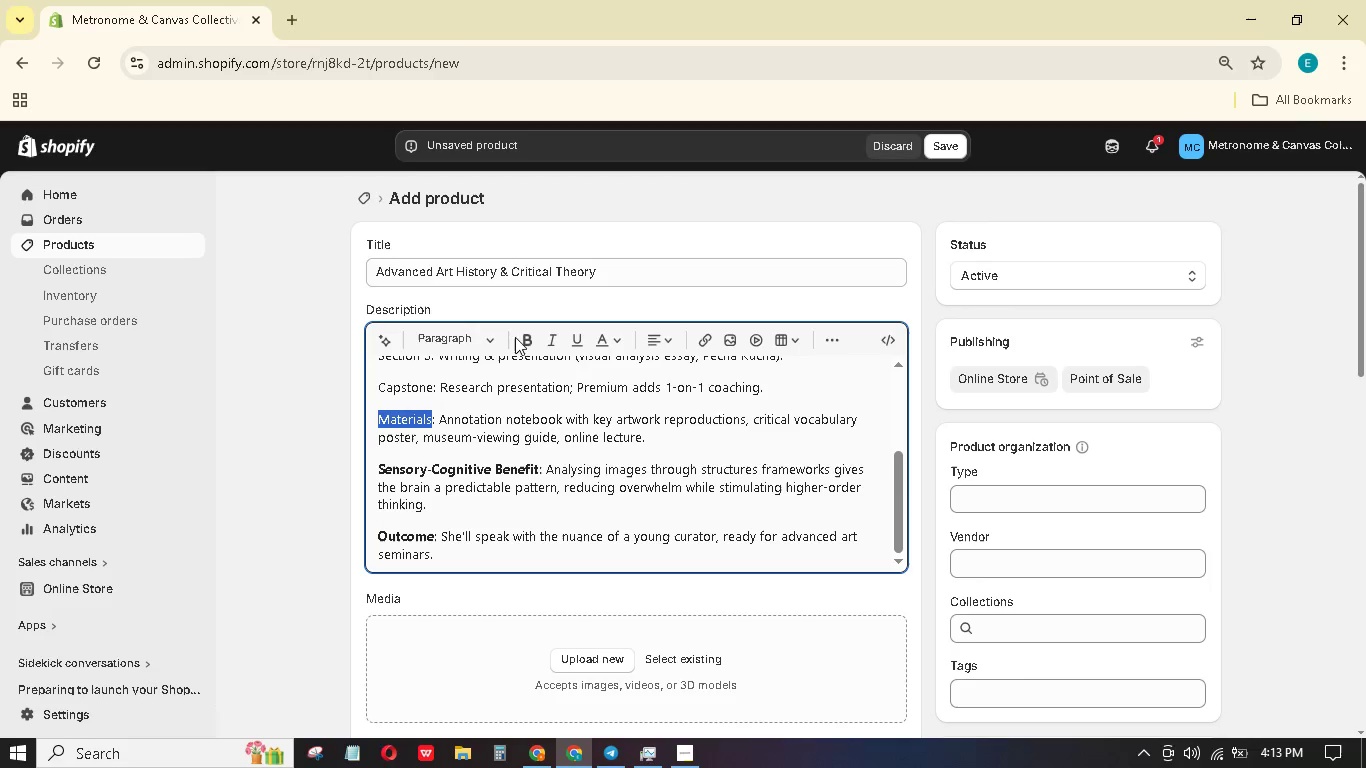 
left_click([526, 333])
 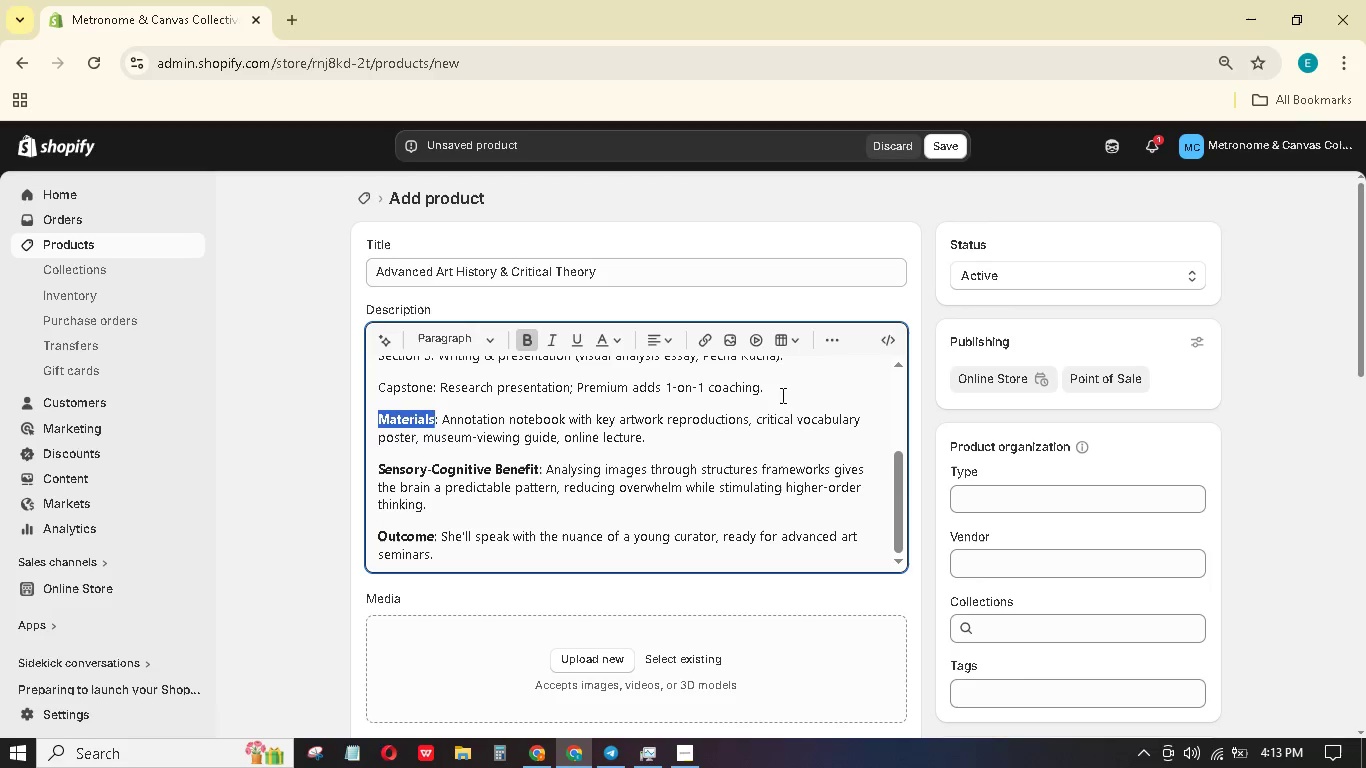 
left_click_drag(start_coordinate=[780, 395], to_coordinate=[378, 417])
 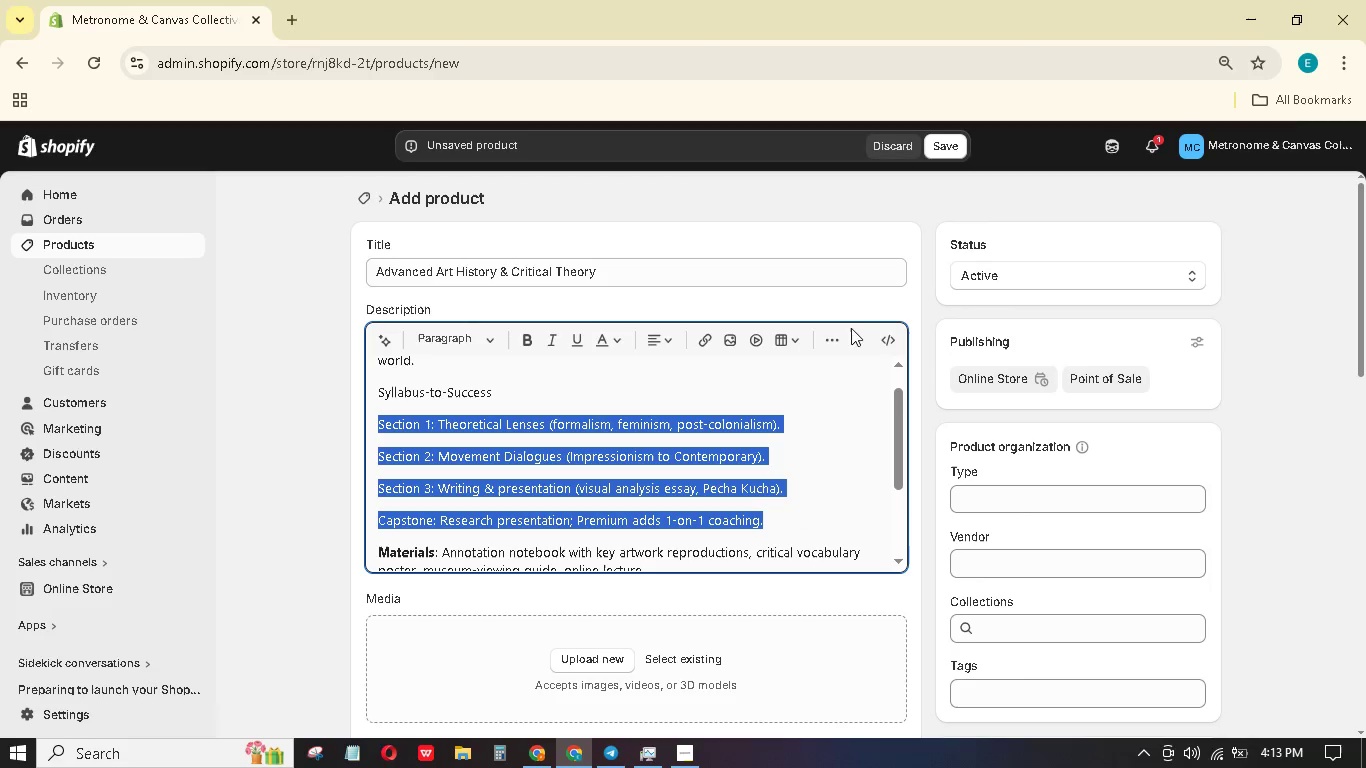 
scroll: coordinate [765, 389], scroll_direction: up, amount: 2.0
 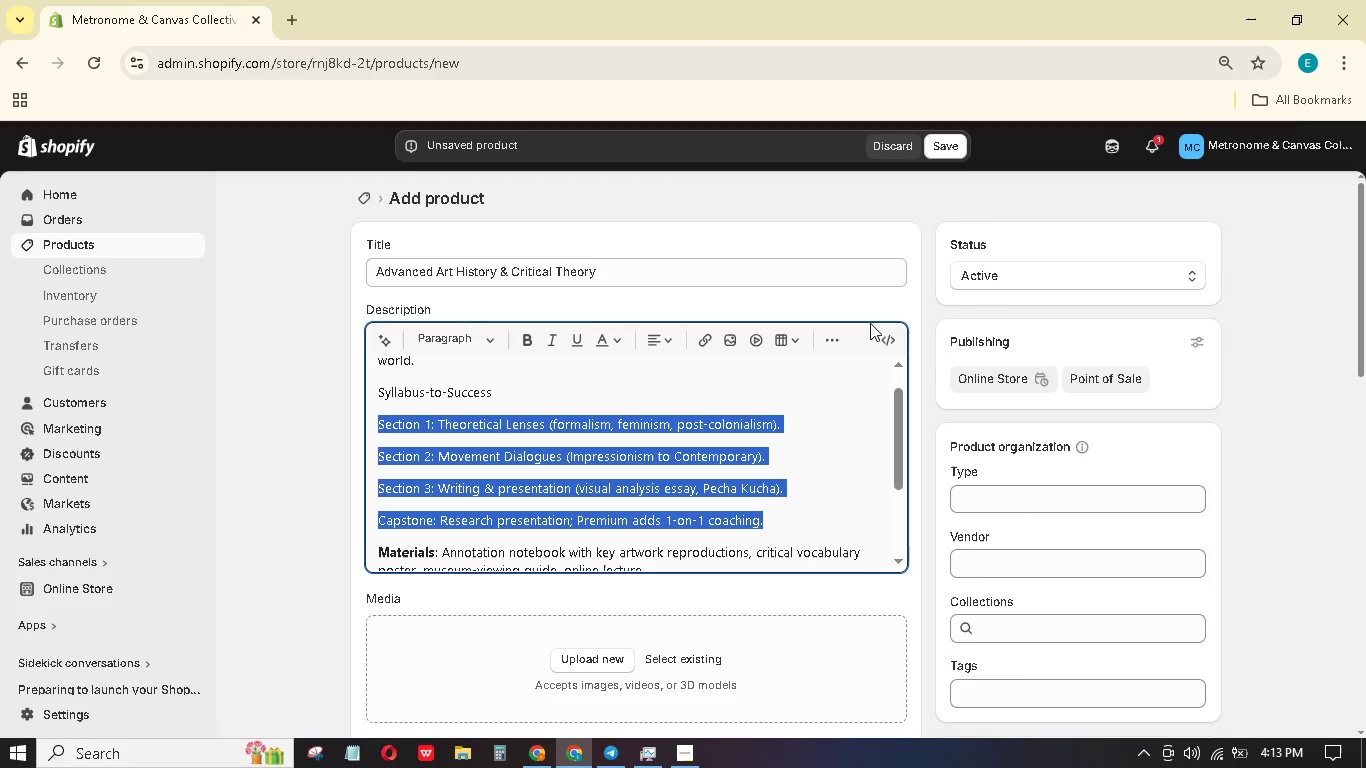 
left_click([841, 334])
 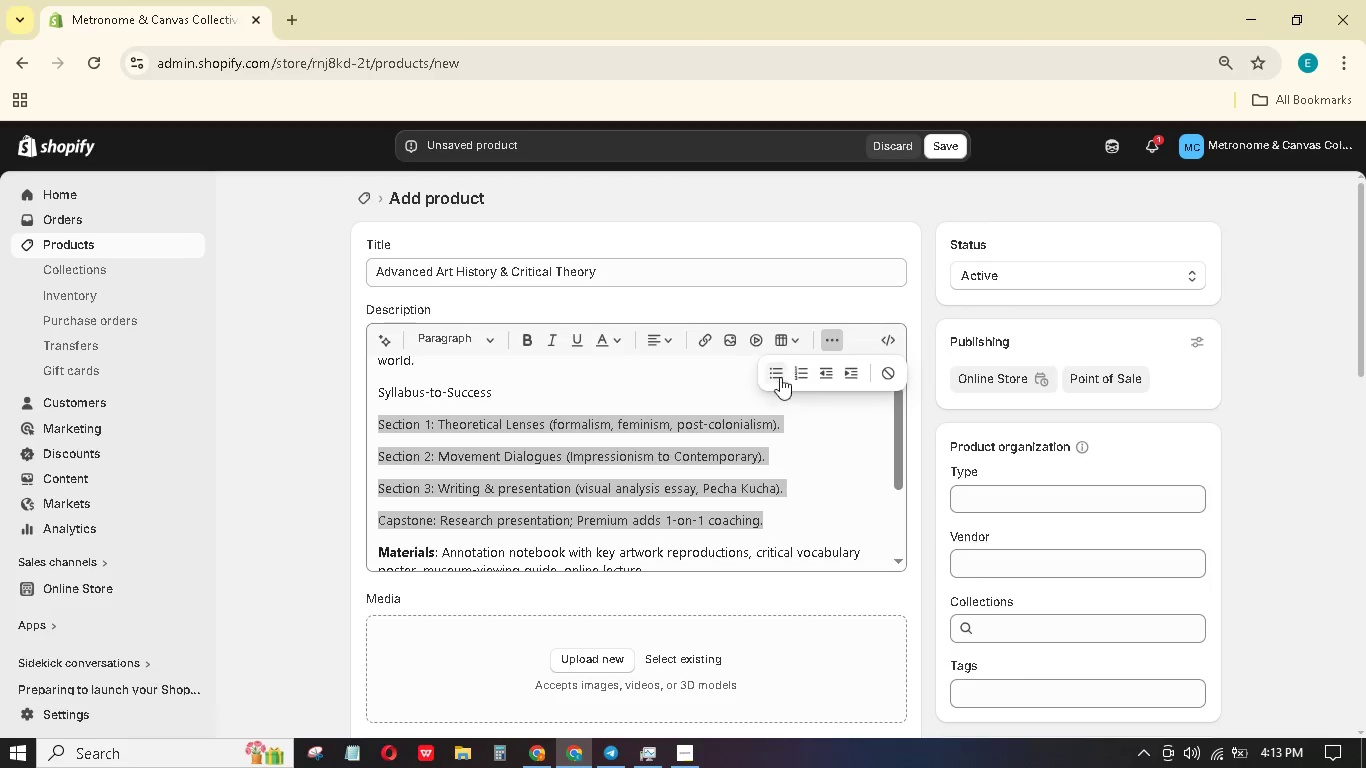 
left_click([766, 370])
 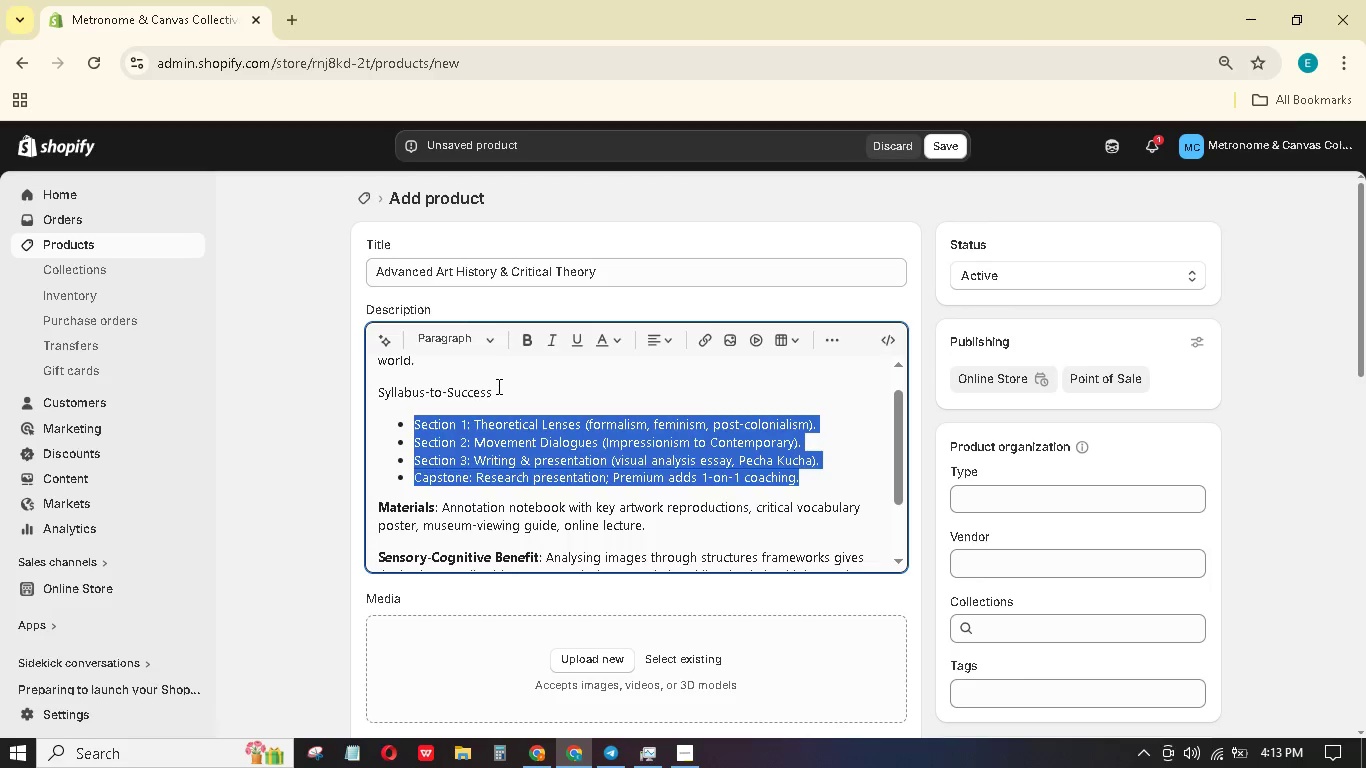 
left_click_drag(start_coordinate=[497, 386], to_coordinate=[366, 391])
 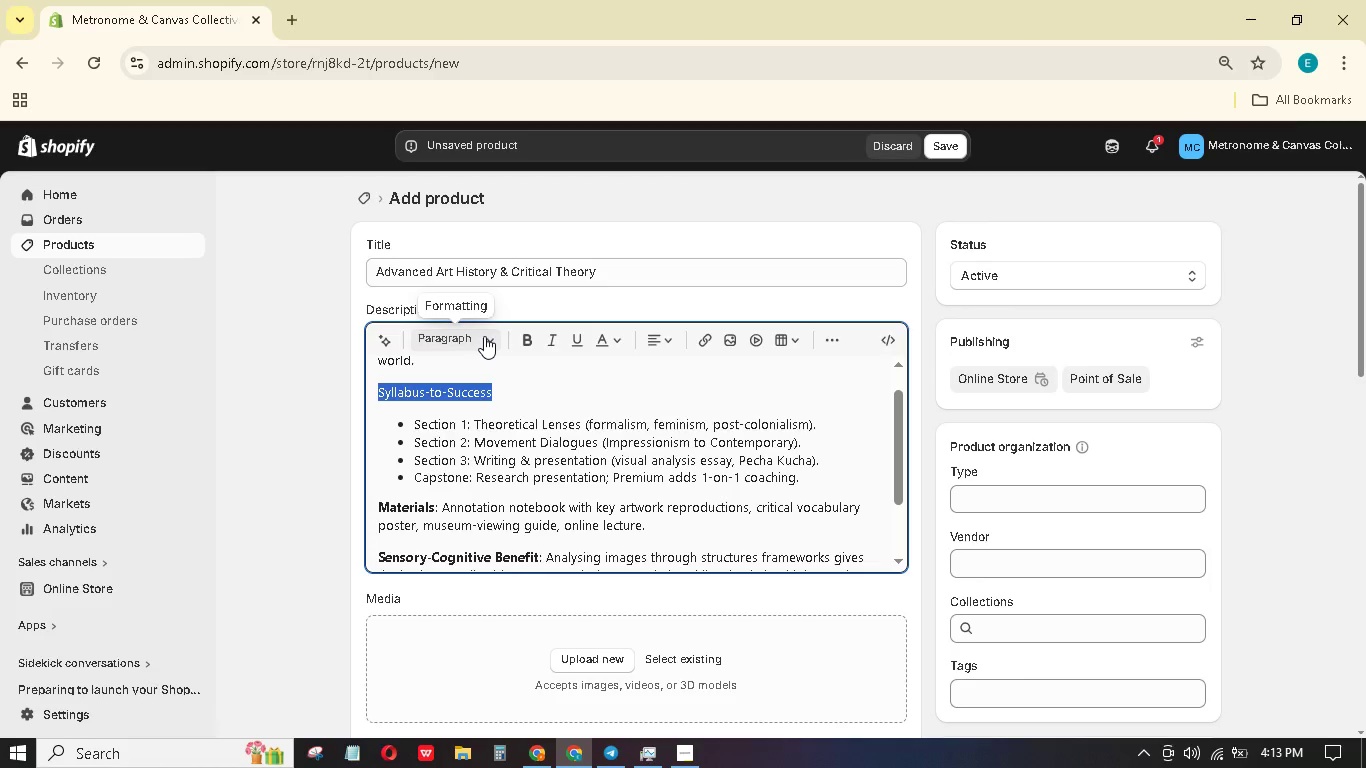 
left_click([484, 336])
 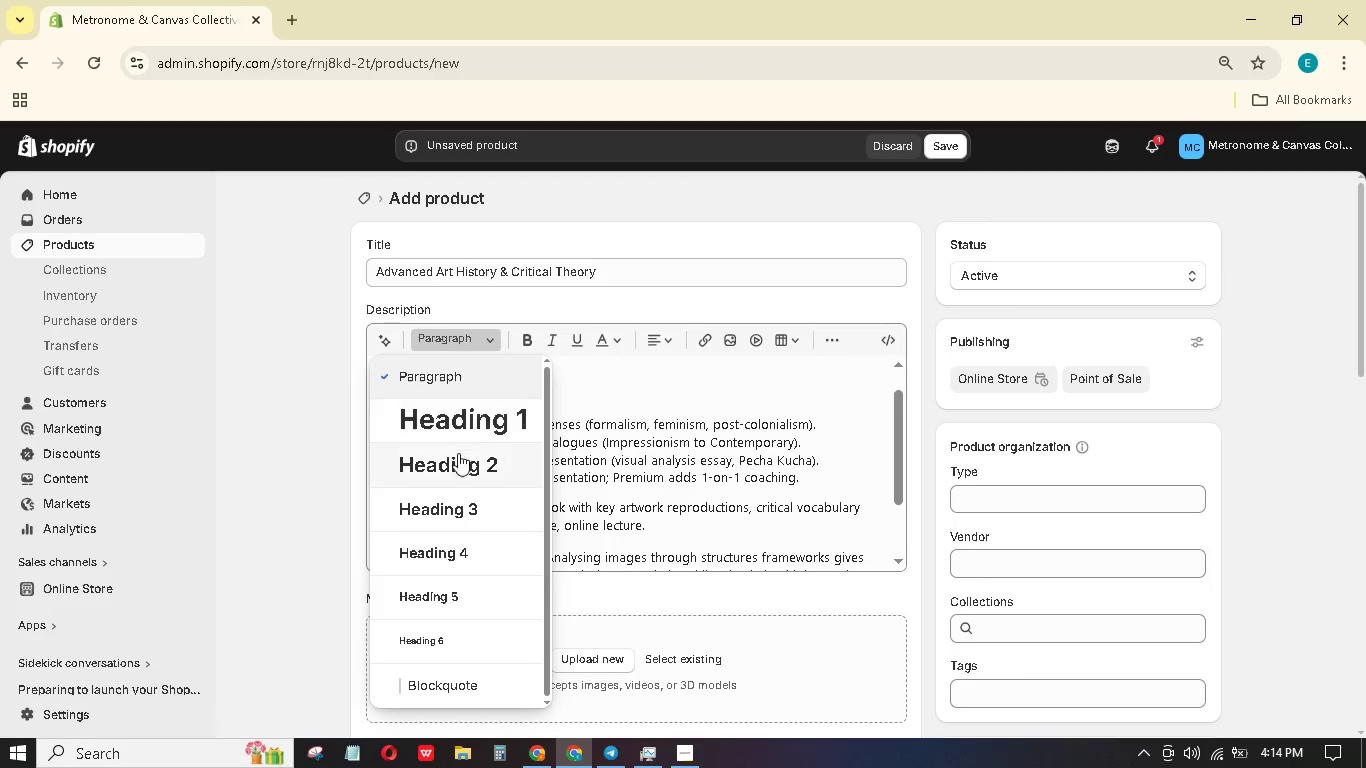 
left_click([458, 455])
 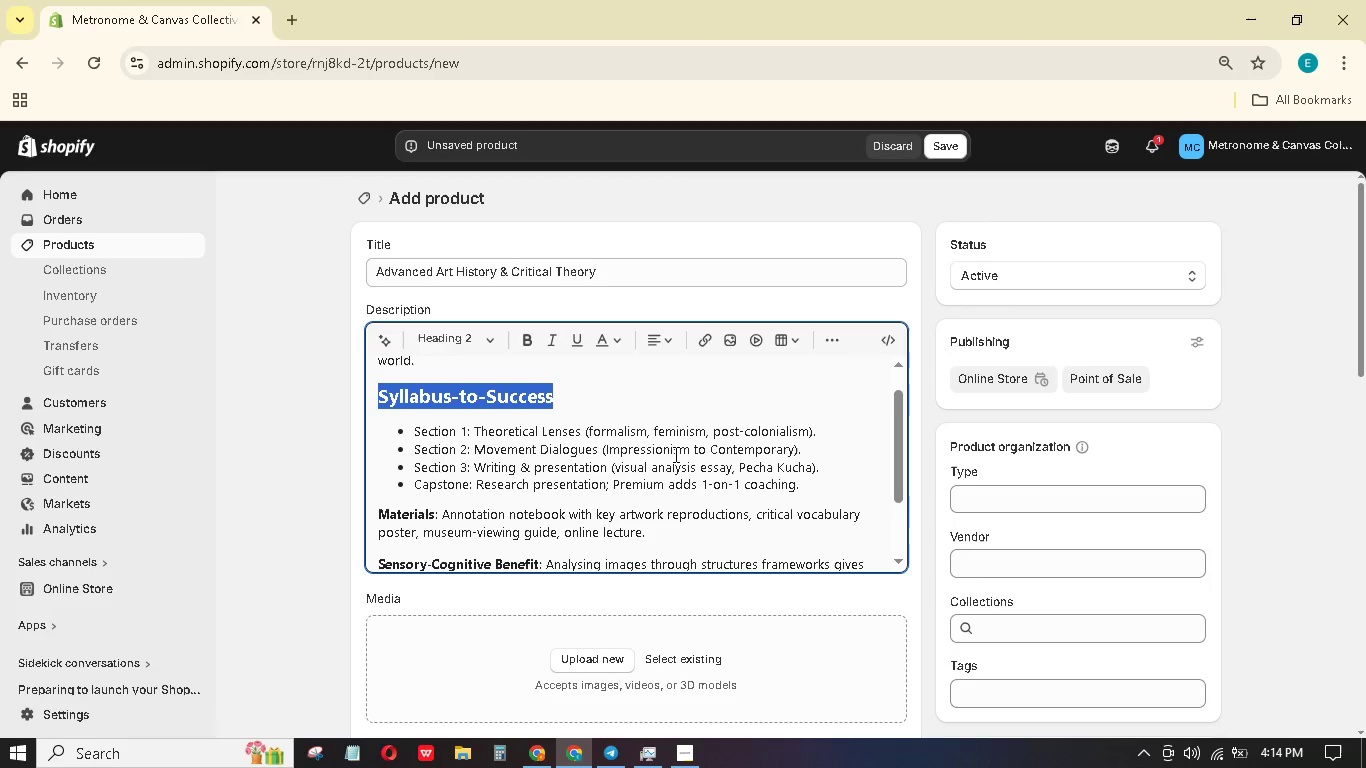 
left_click([686, 446])
 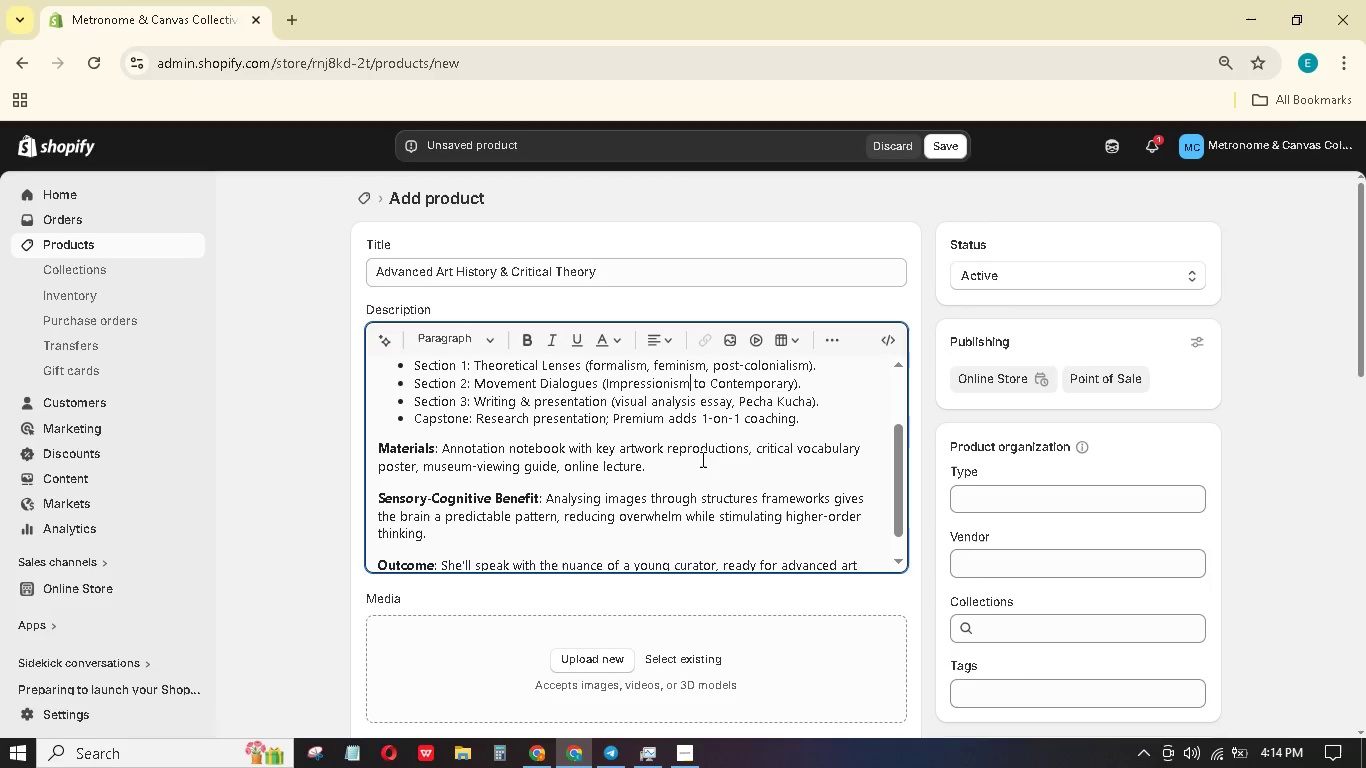 
scroll: coordinate [393, 309], scroll_direction: down, amount: 8.0
 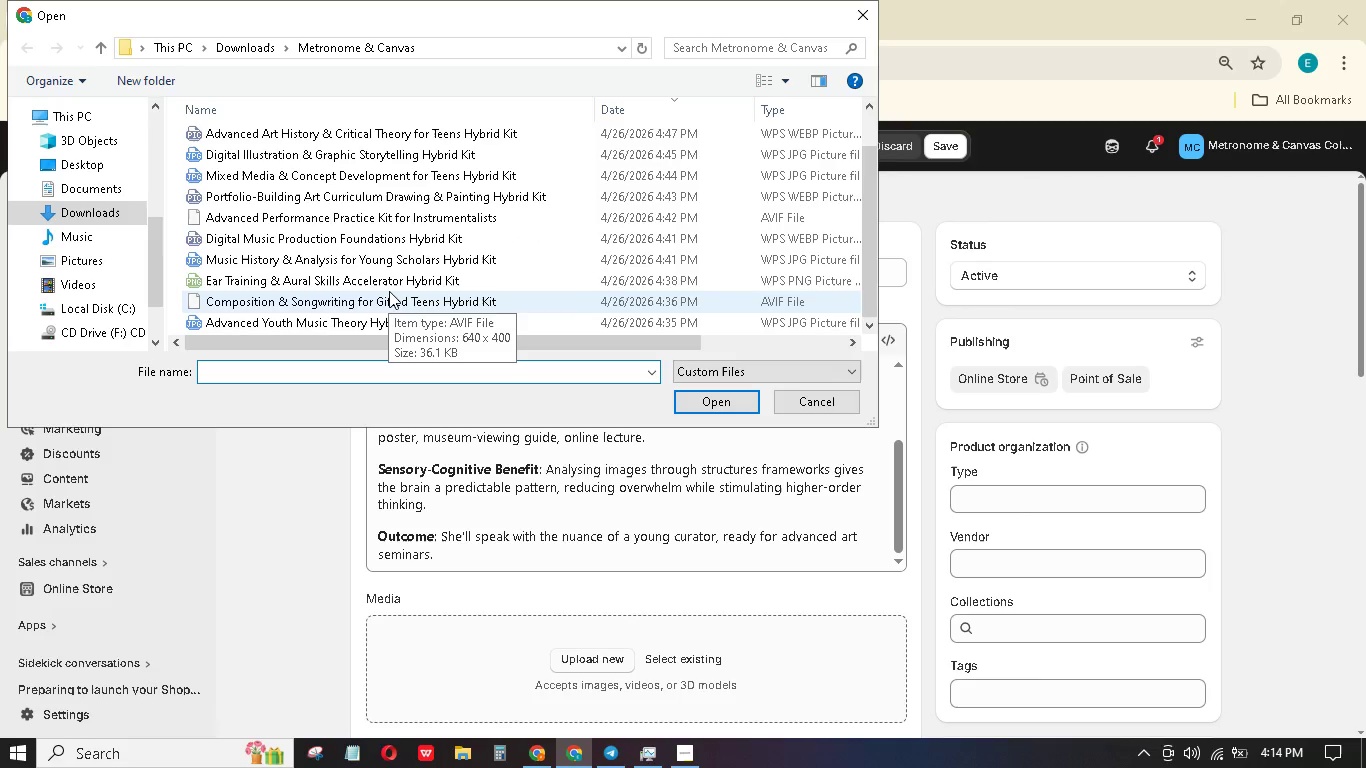 
scroll: coordinate [389, 290], scroll_direction: up, amount: 5.0
 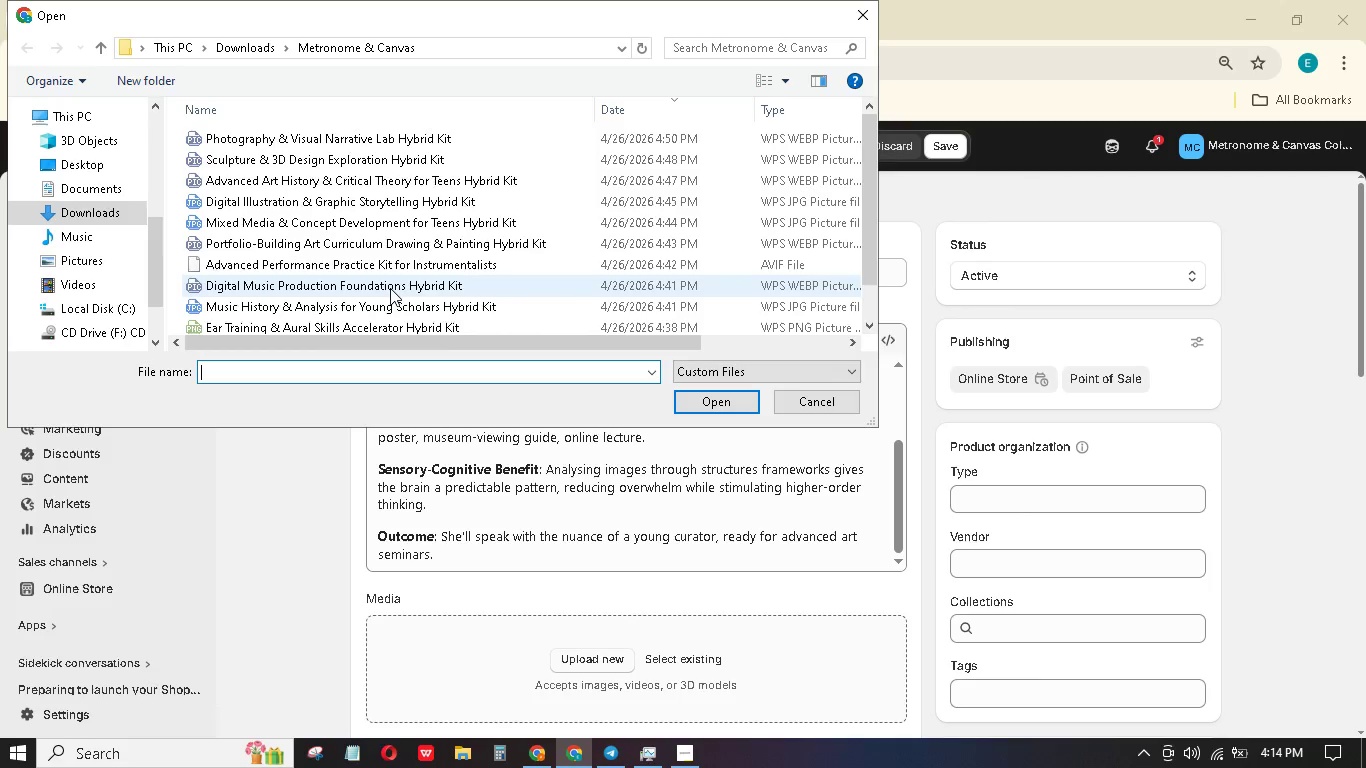 
wait(7.74)
 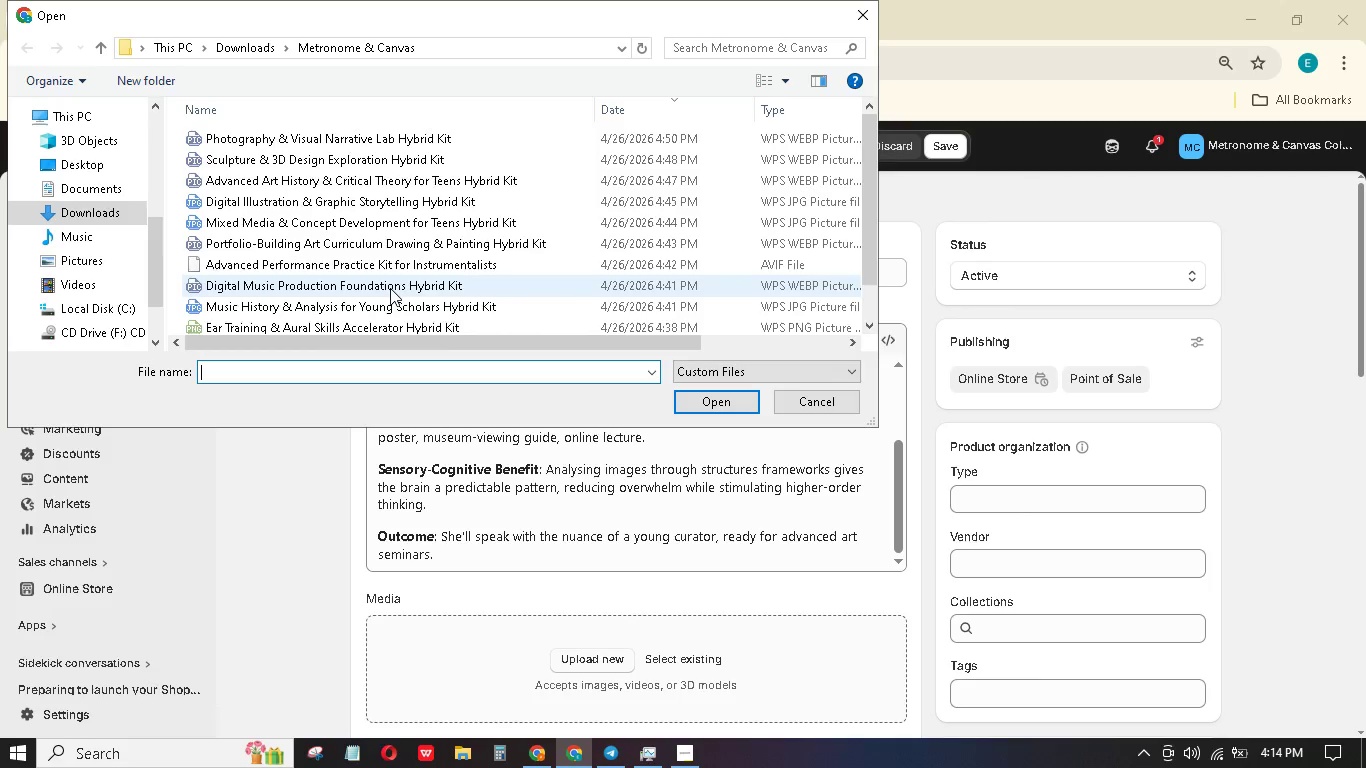 
scroll: coordinate [397, 273], scroll_direction: down, amount: 3.0
 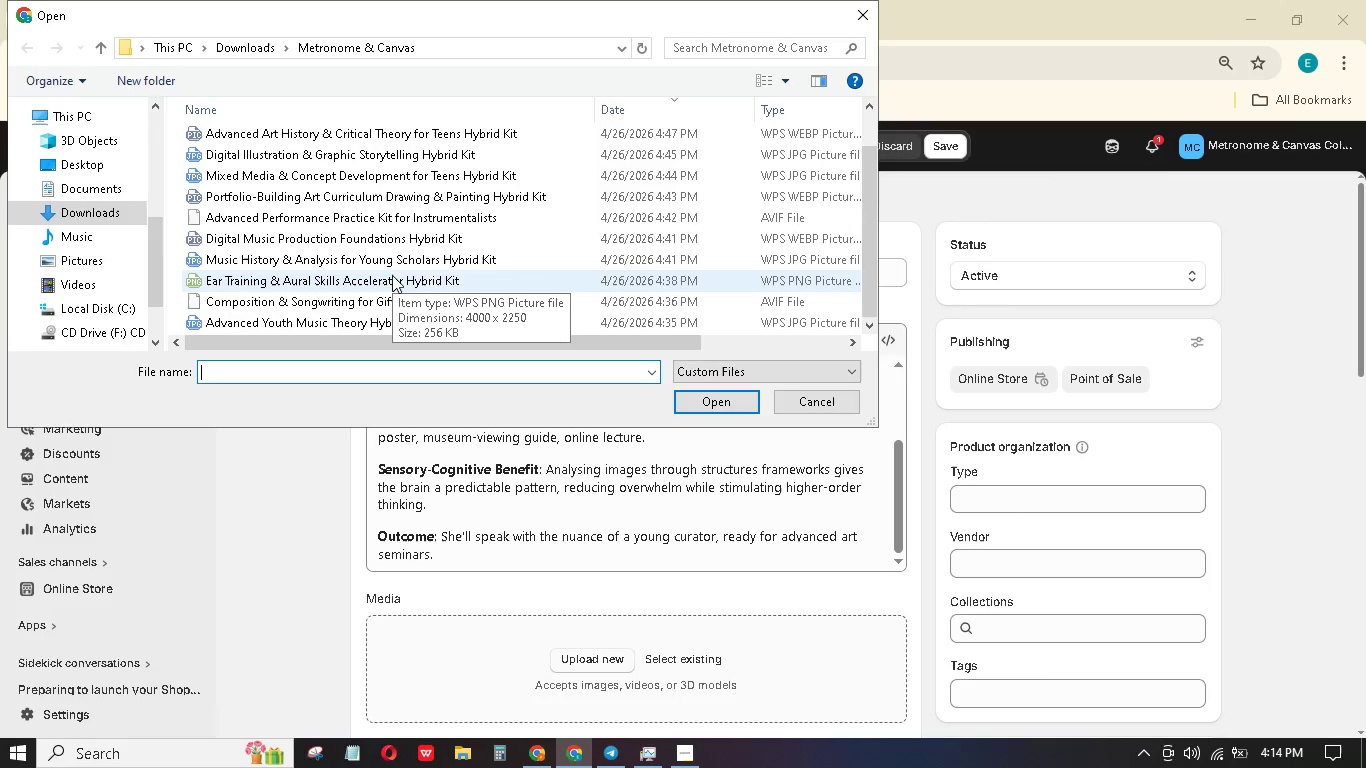 
scroll: coordinate [392, 275], scroll_direction: up, amount: 5.0
 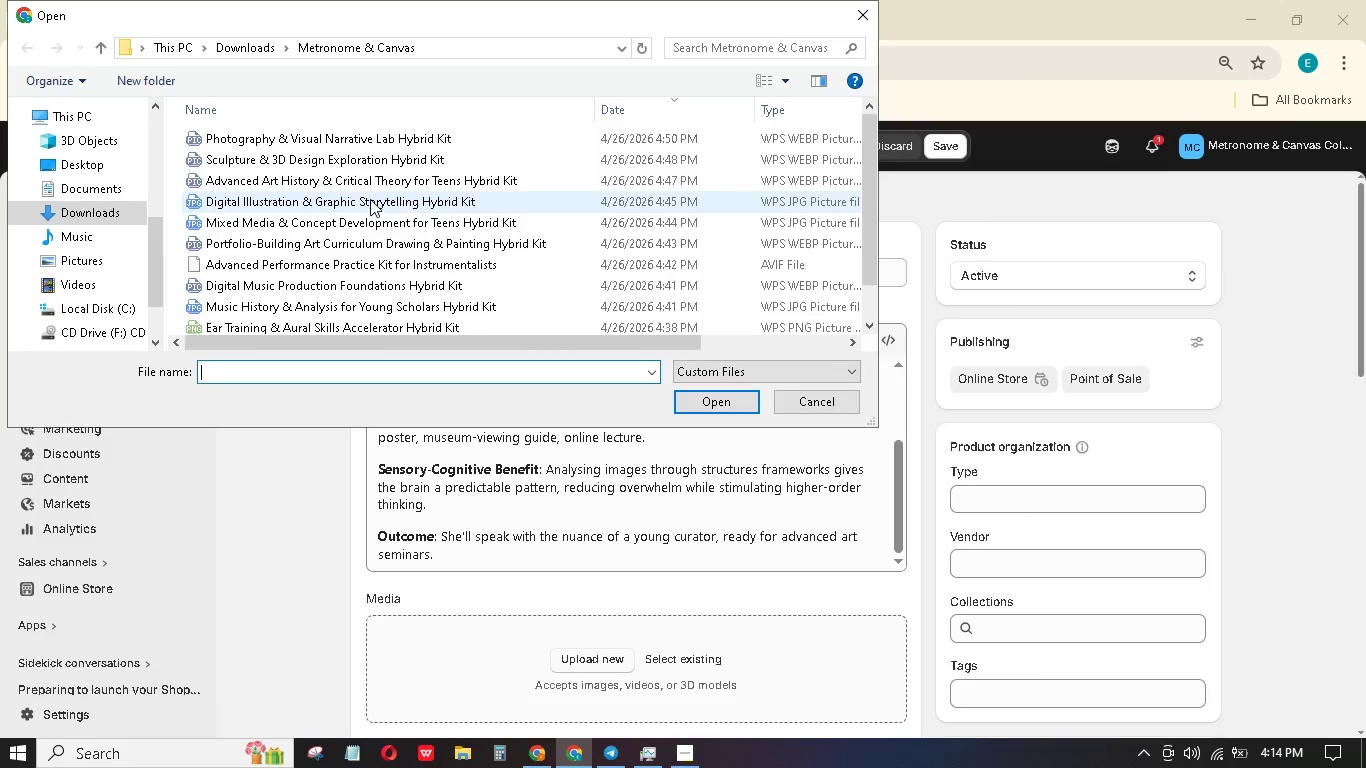 
left_click([376, 190])
 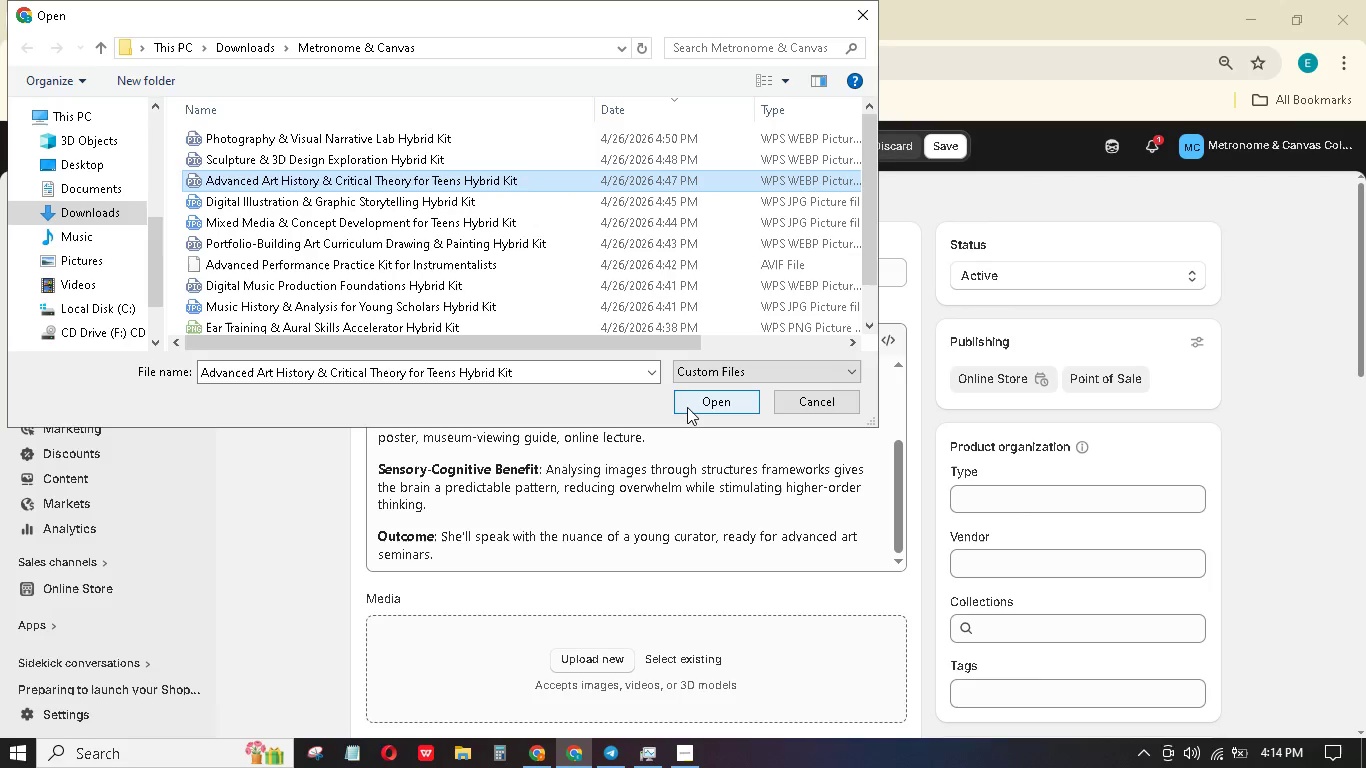 
left_click([695, 411])
 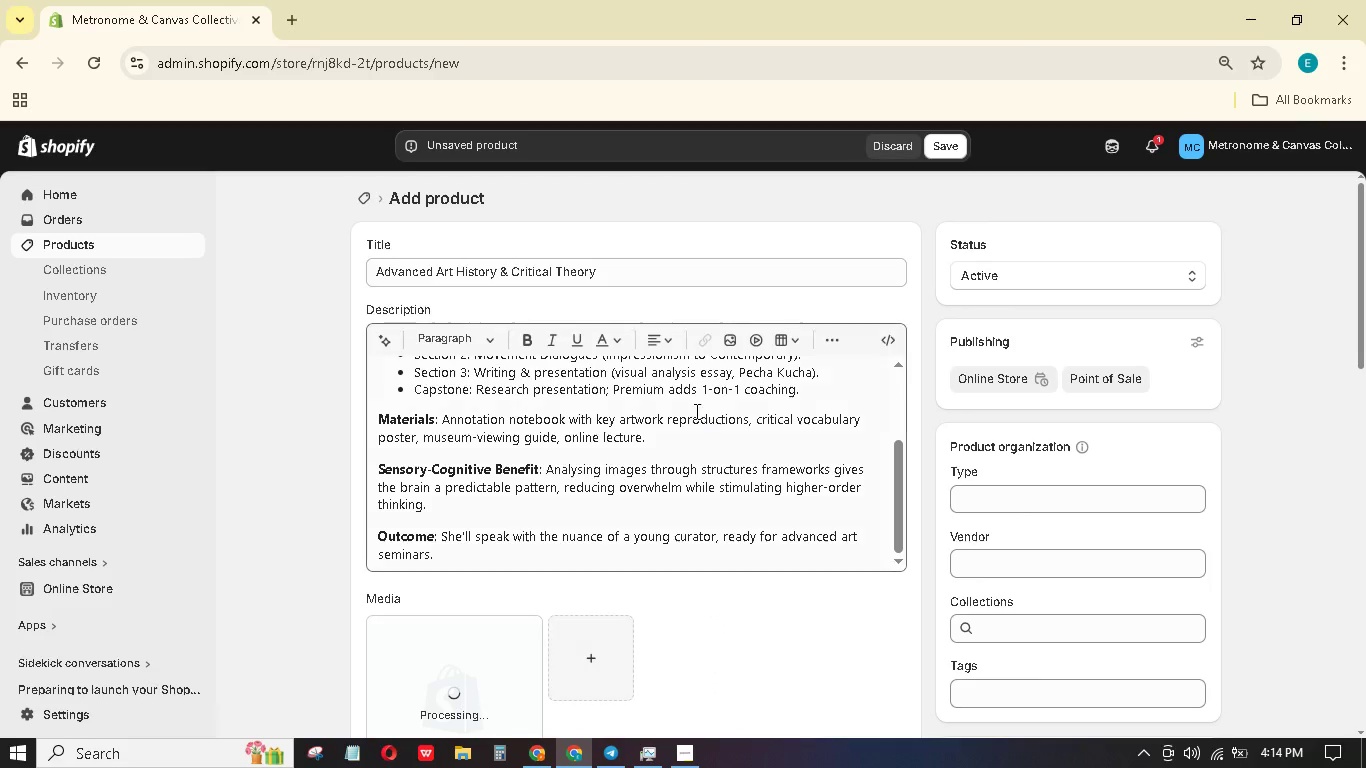 
wait(7.98)
 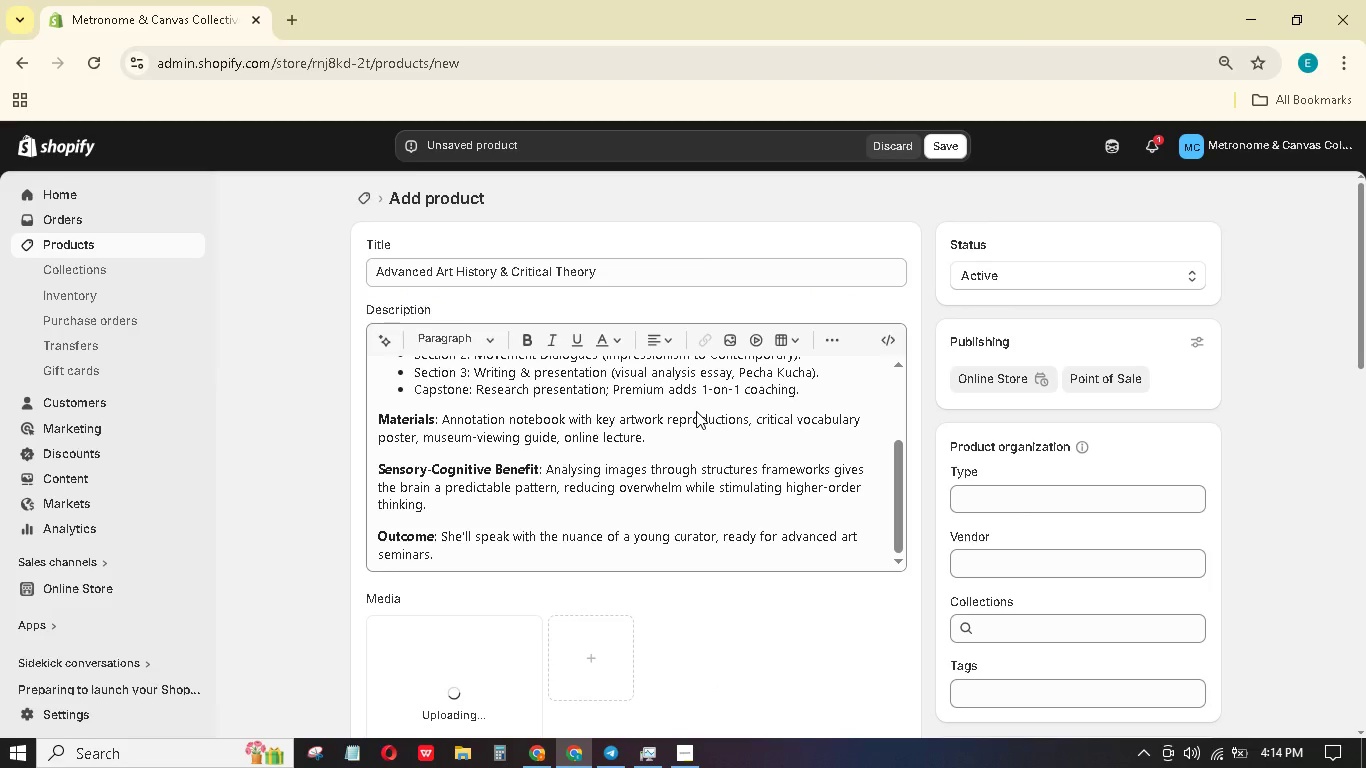 
left_click([1009, 684])
 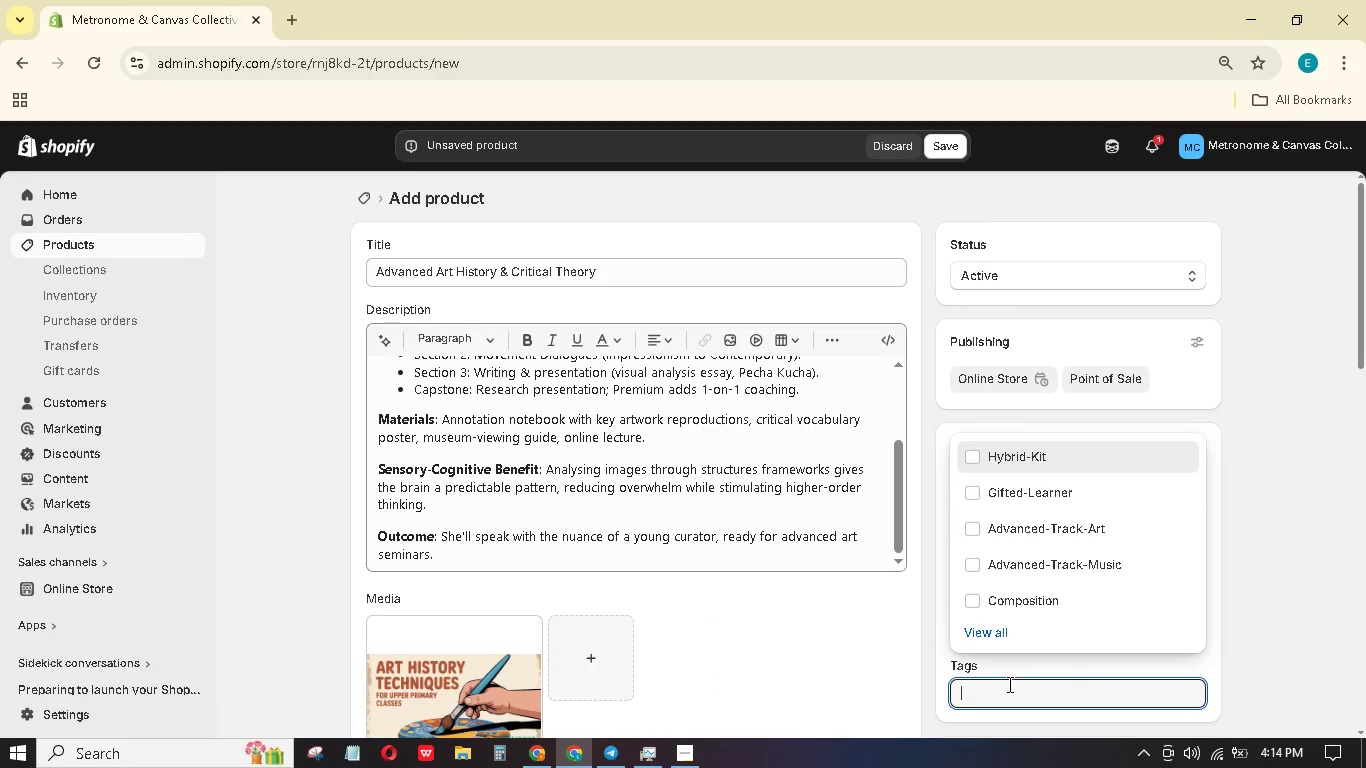 
wait(8.38)
 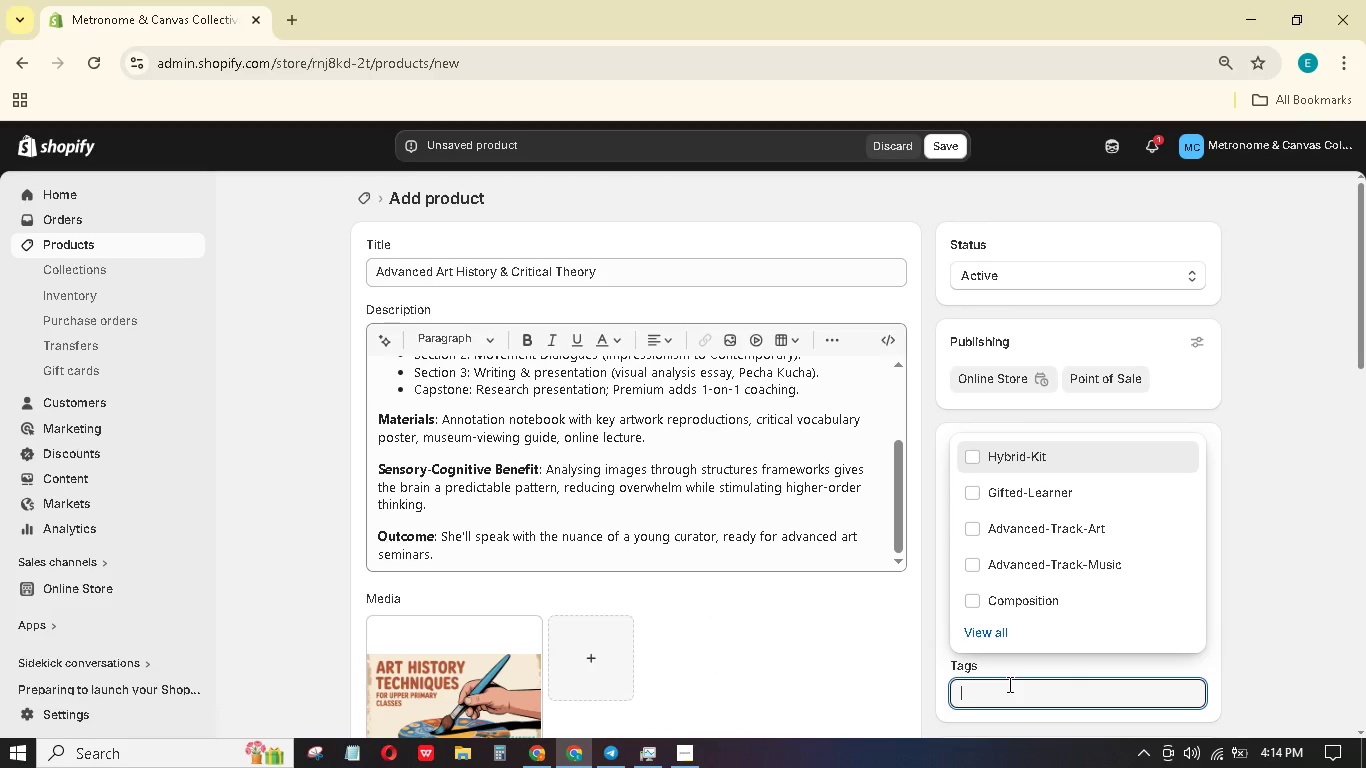 
left_click([970, 529])
 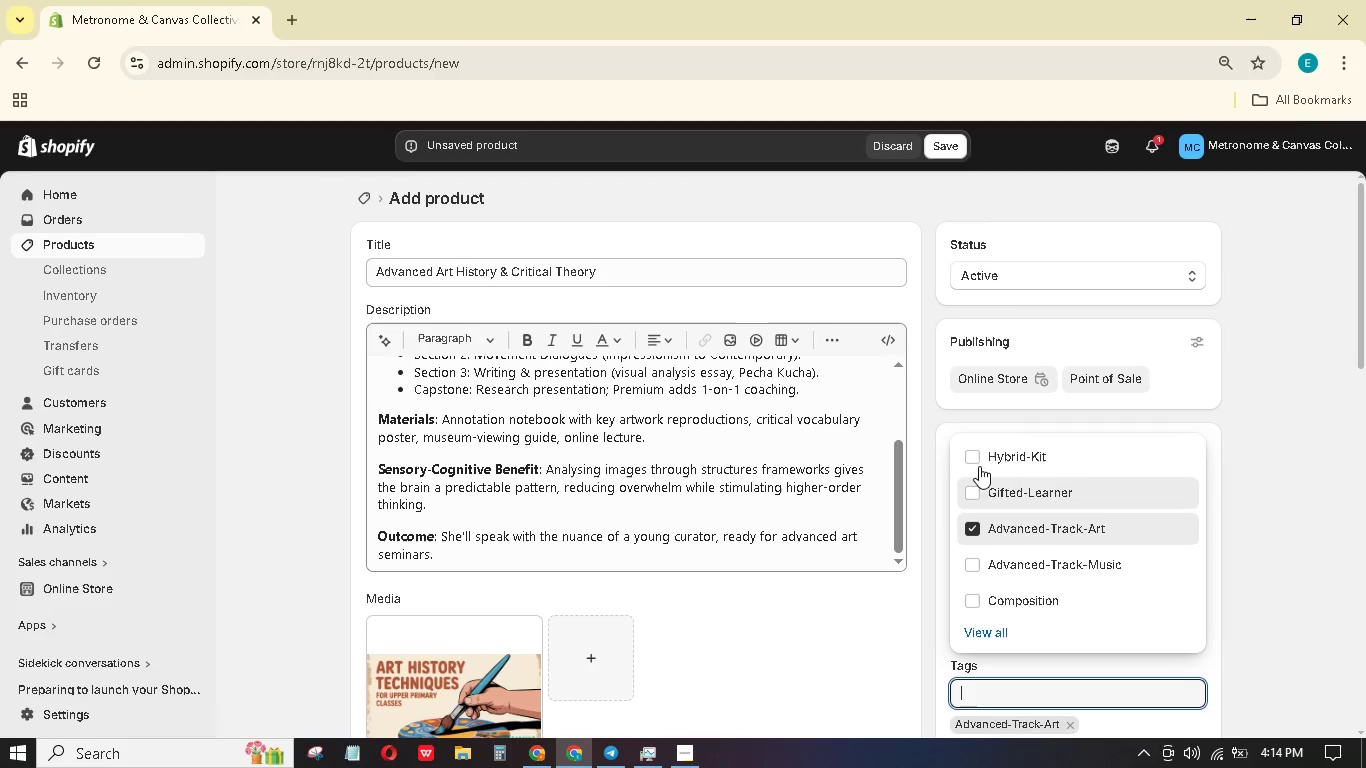 
left_click([971, 451])
 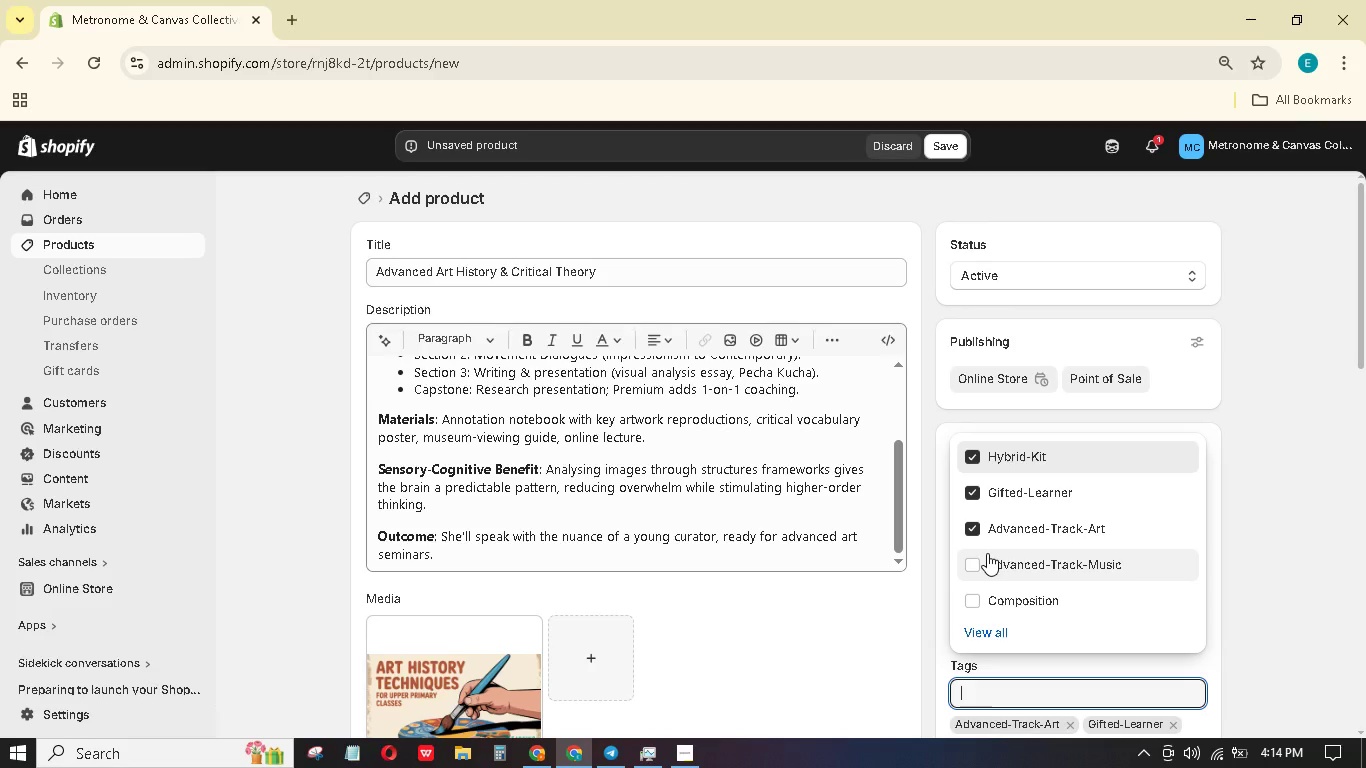 
wait(11.58)
 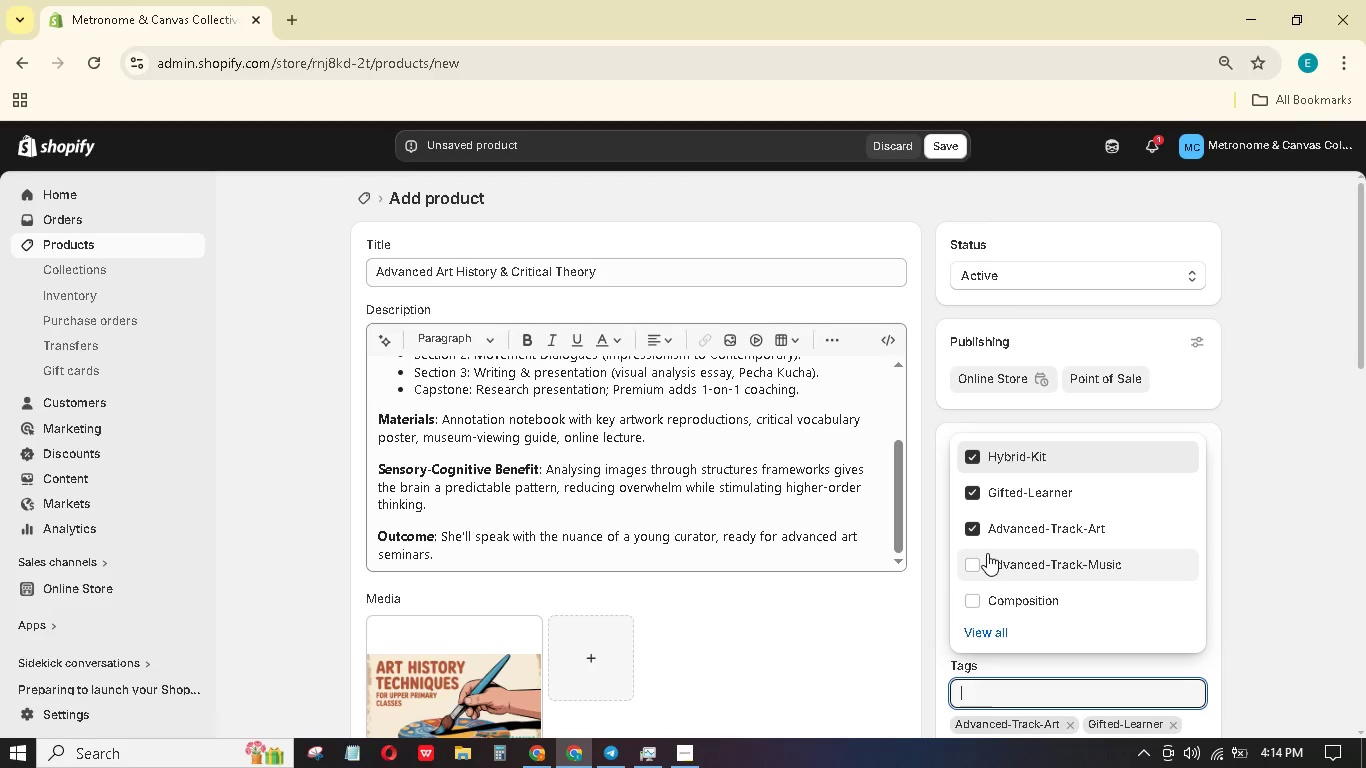 
left_click([994, 625])
 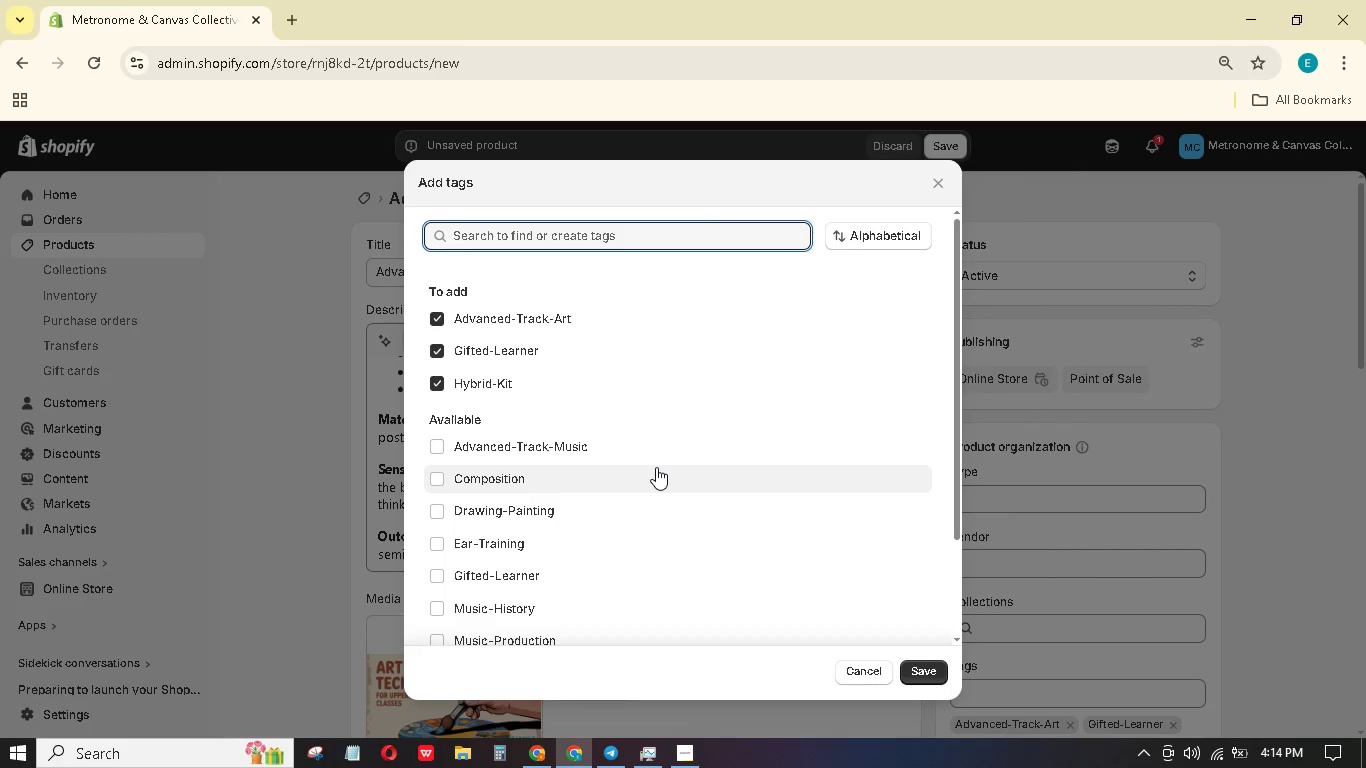 
scroll: coordinate [655, 485], scroll_direction: down, amount: 3.0
 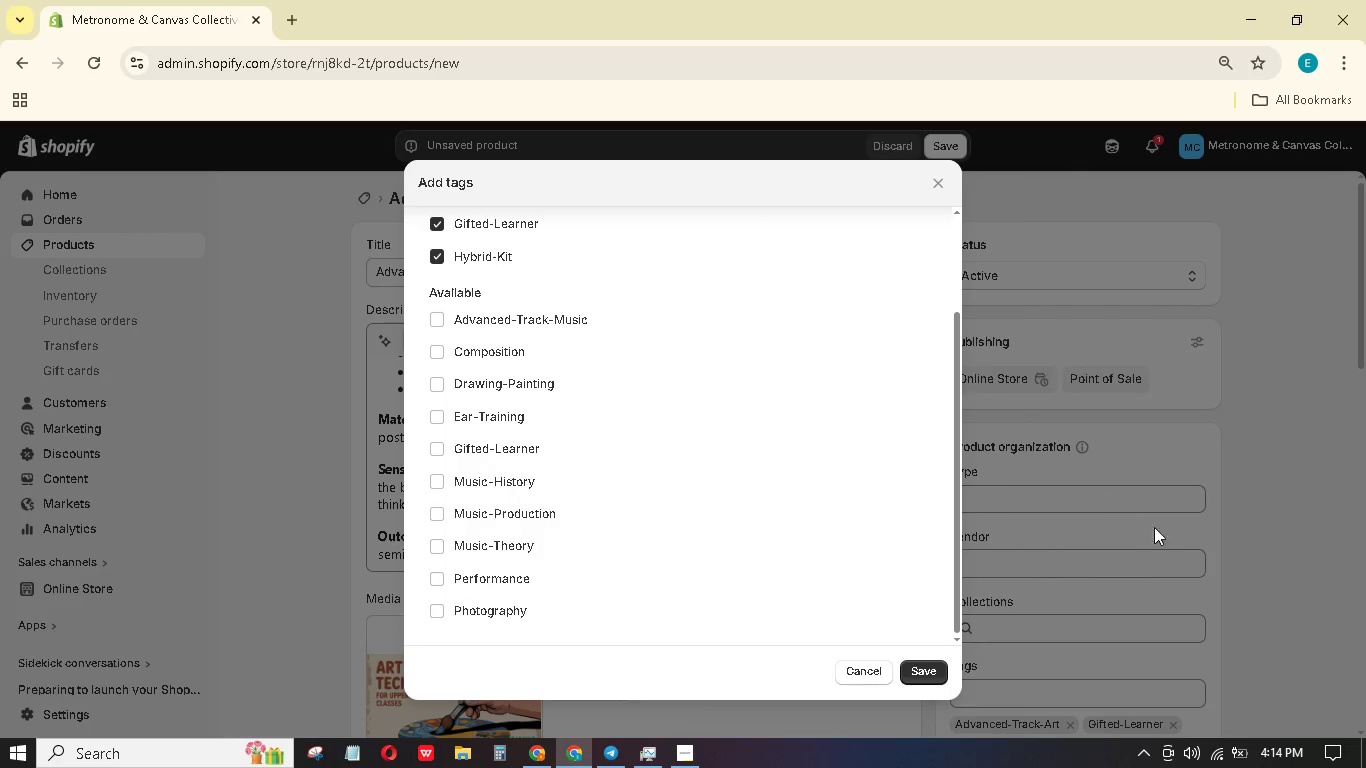 
left_click([1286, 506])
 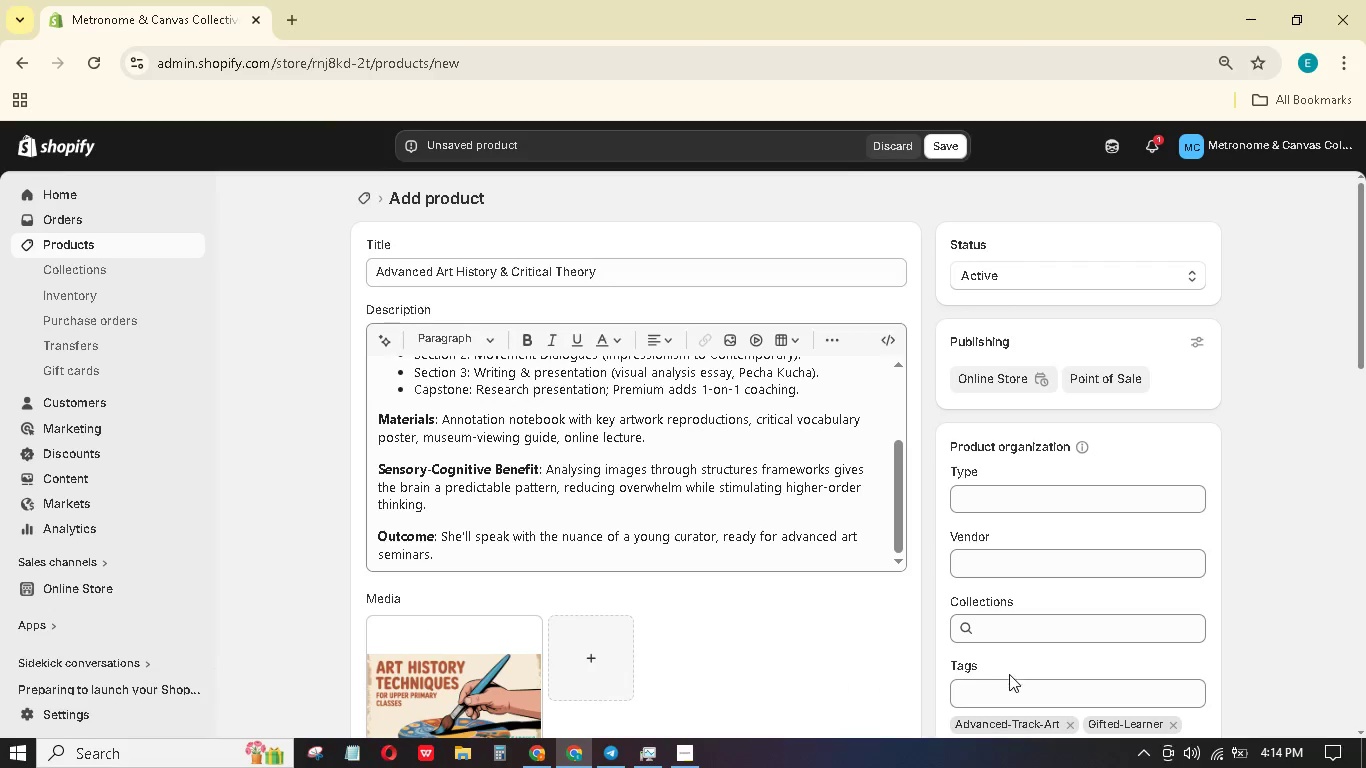 
left_click([1010, 685])
 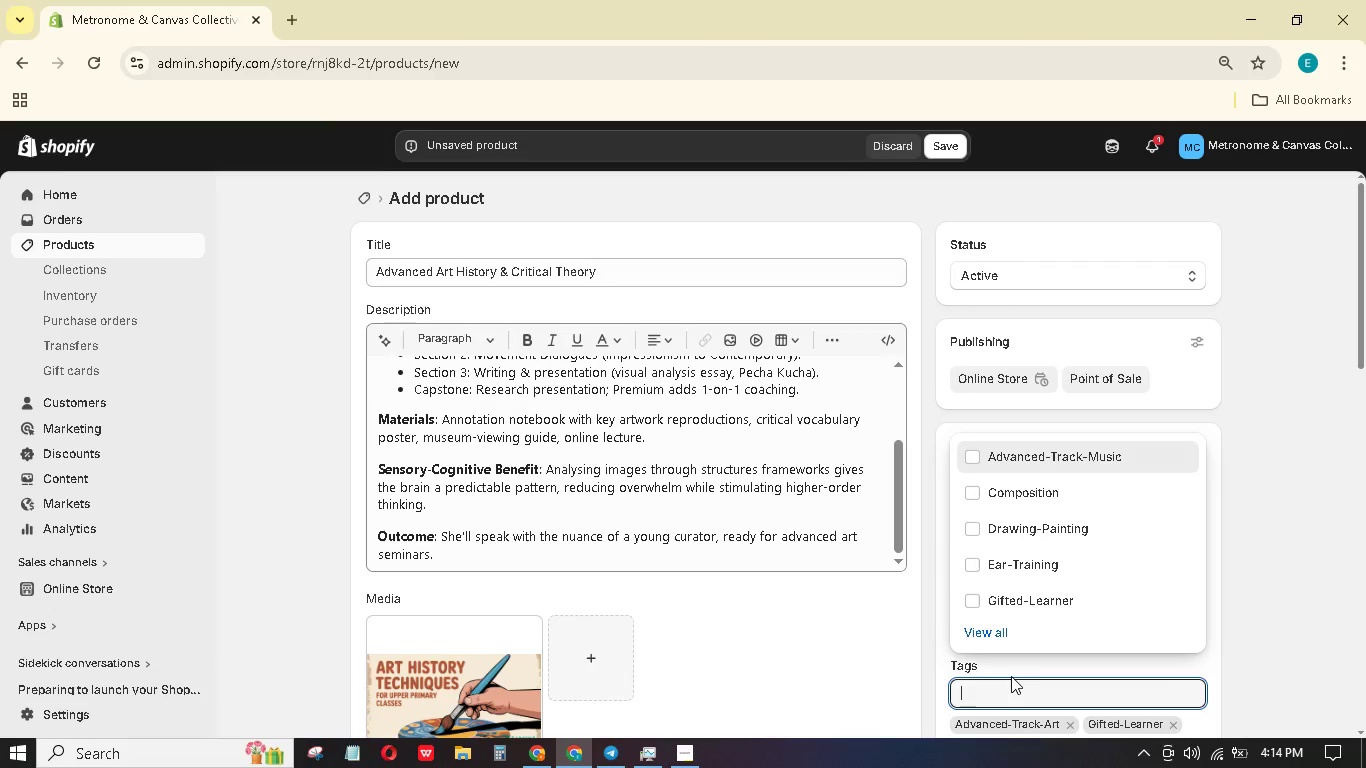 
type(ARTISt )
key(Backspace)
key(Backspace)
key(Backspace)
key(Backspace)
type(-Histoy)
 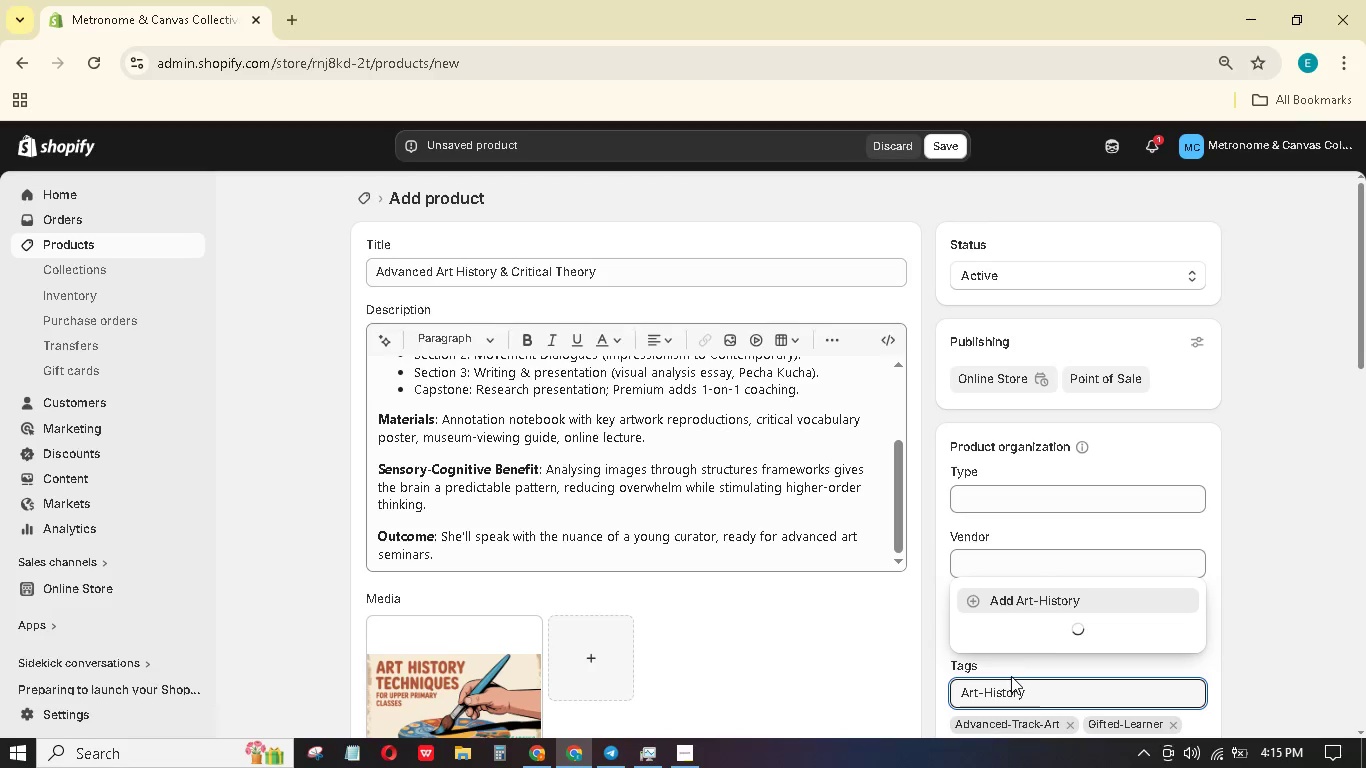 
 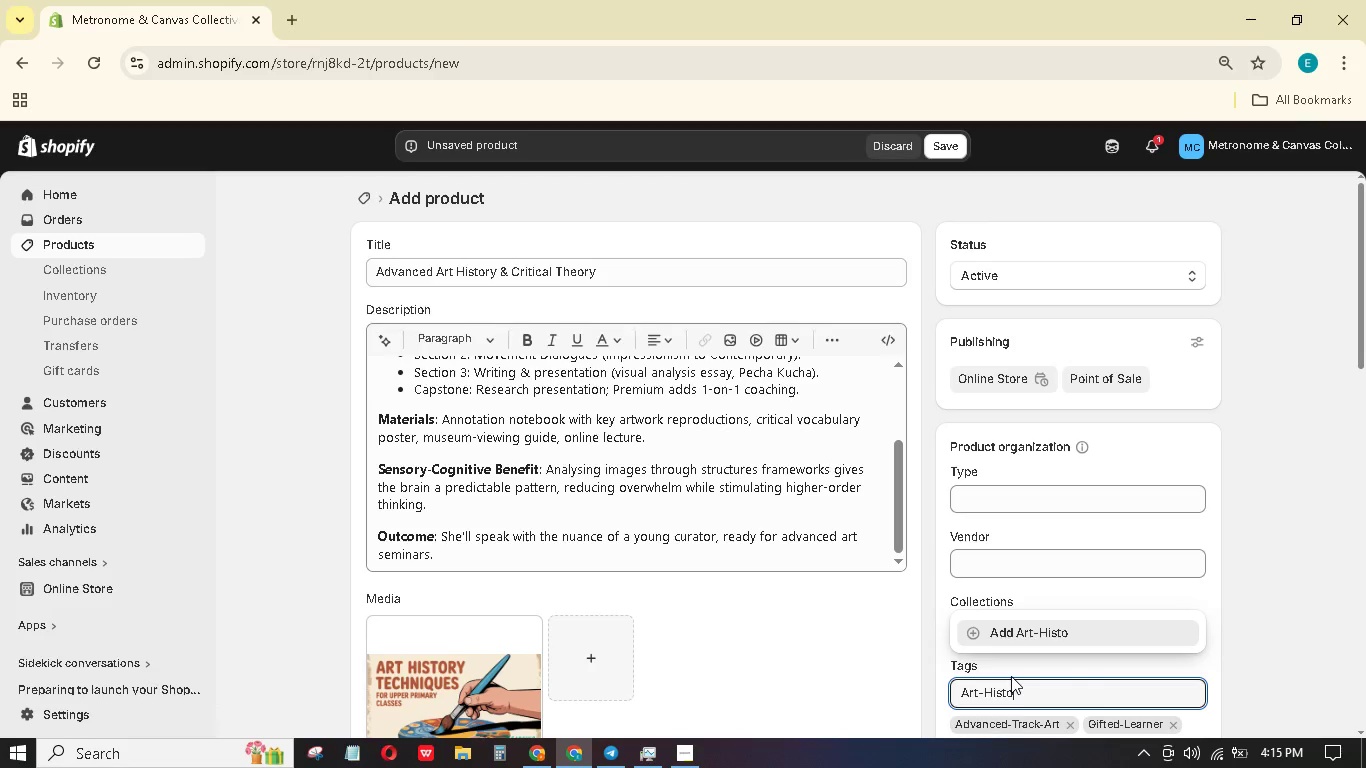 
hold_key(key=R, duration=0.31)
 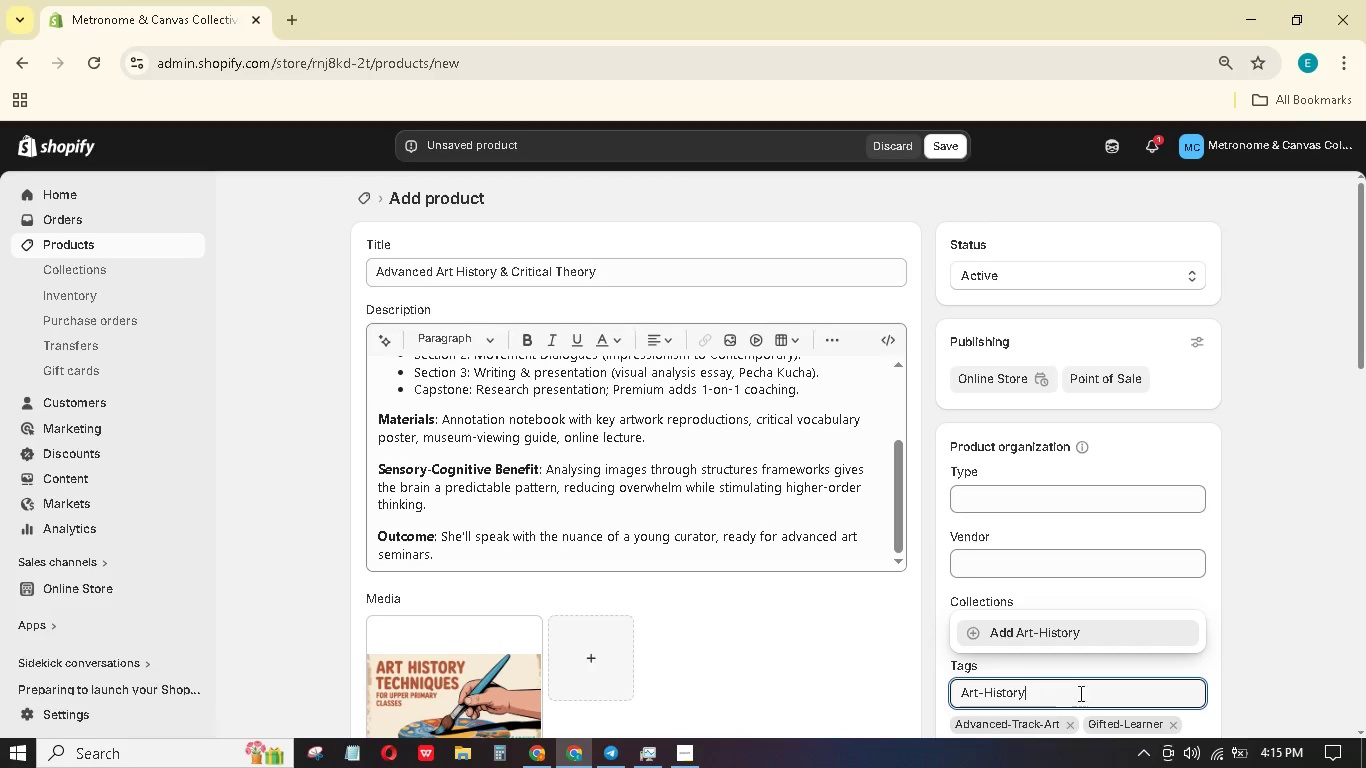 
scroll: coordinate [1230, 643], scroll_direction: down, amount: 1.0
 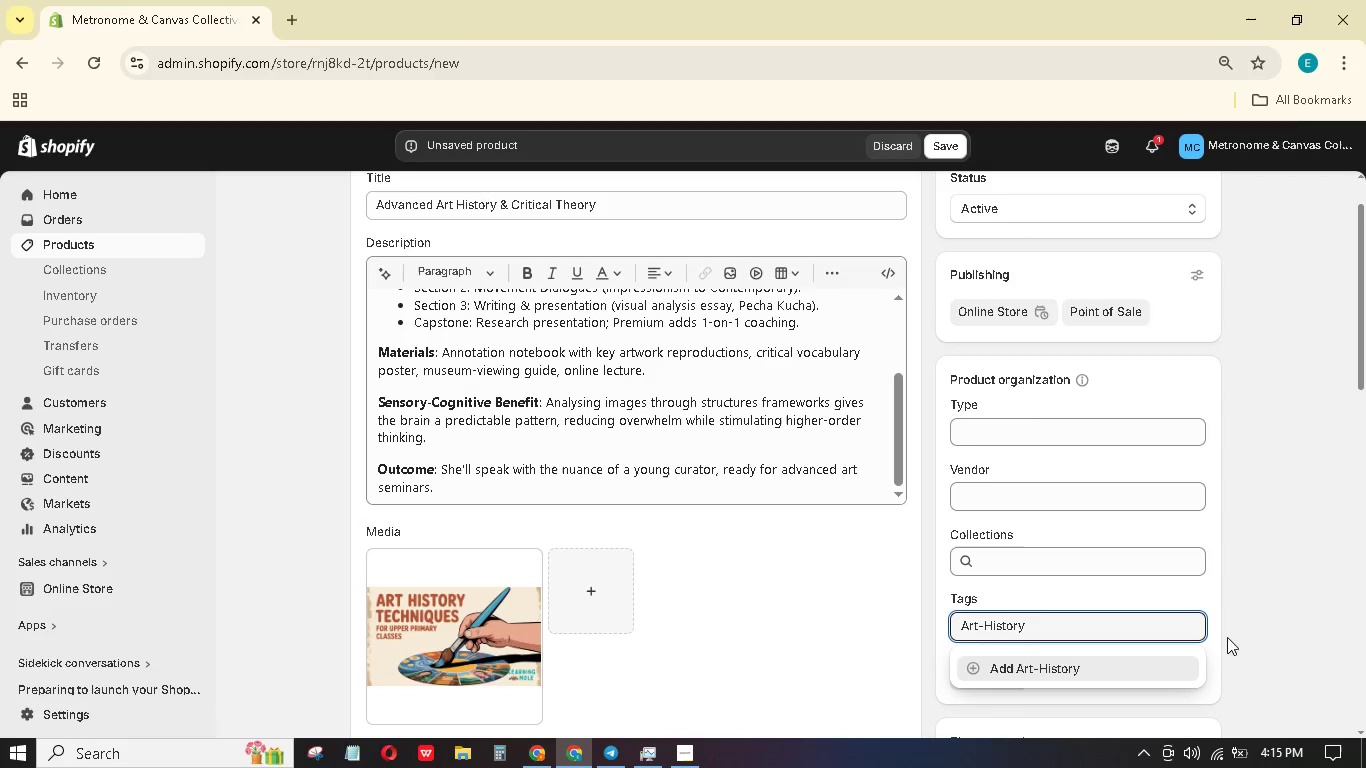 
key(Enter)
 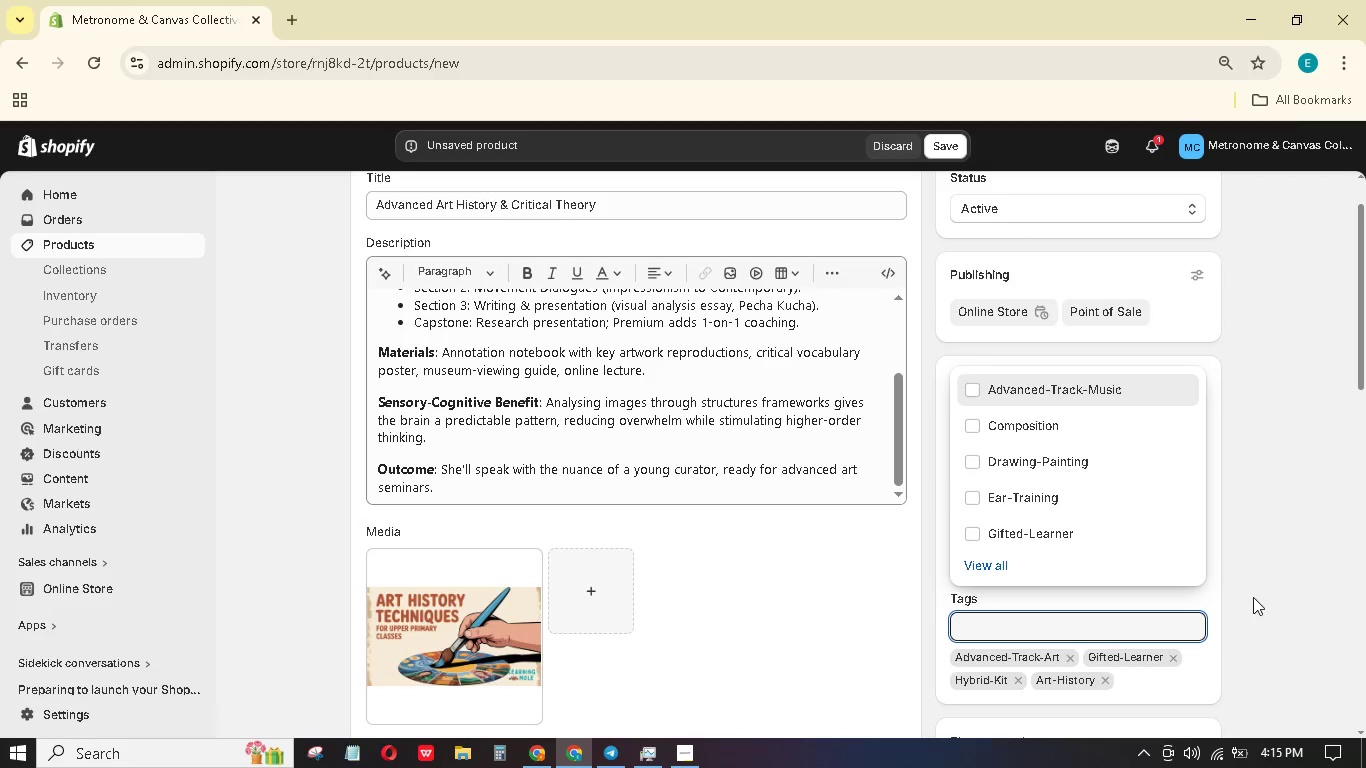 
left_click([1279, 554])
 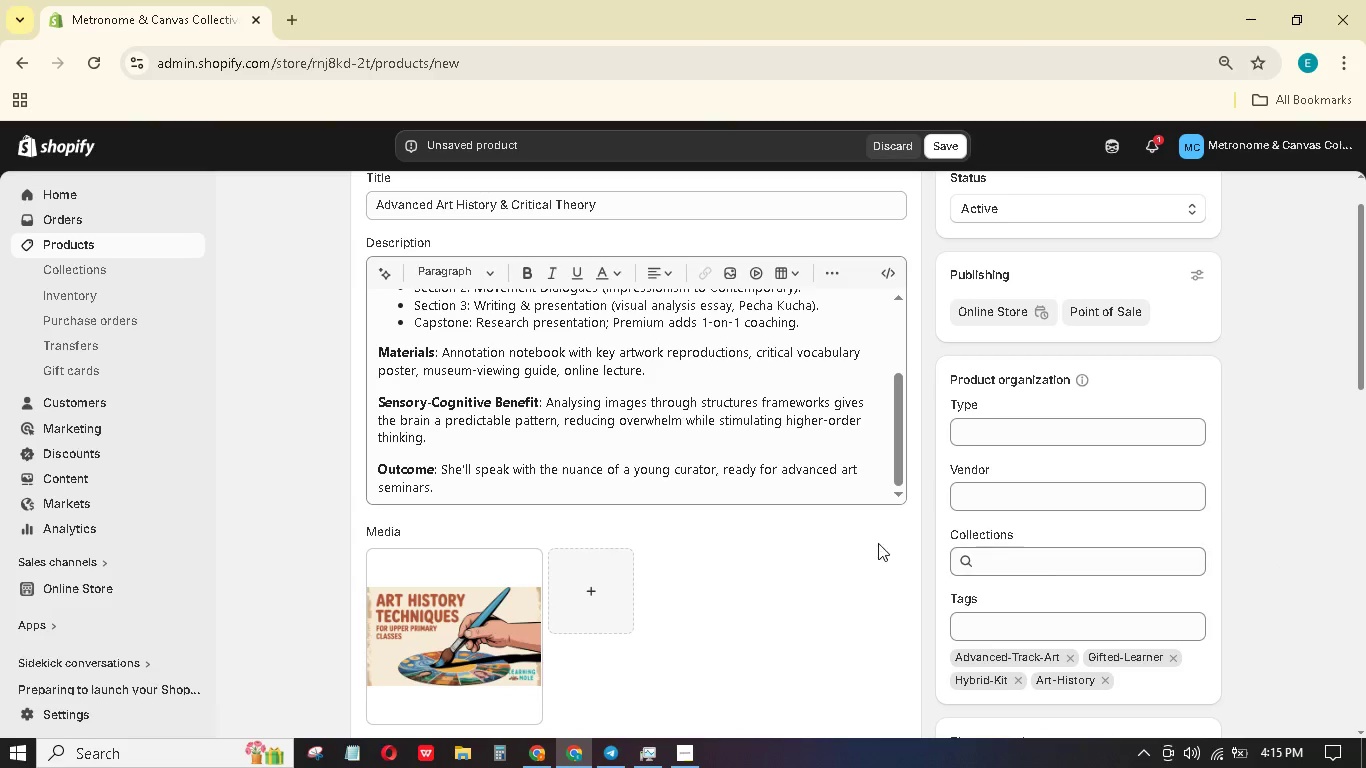 
scroll: coordinate [719, 484], scroll_direction: down, amount: 5.0
 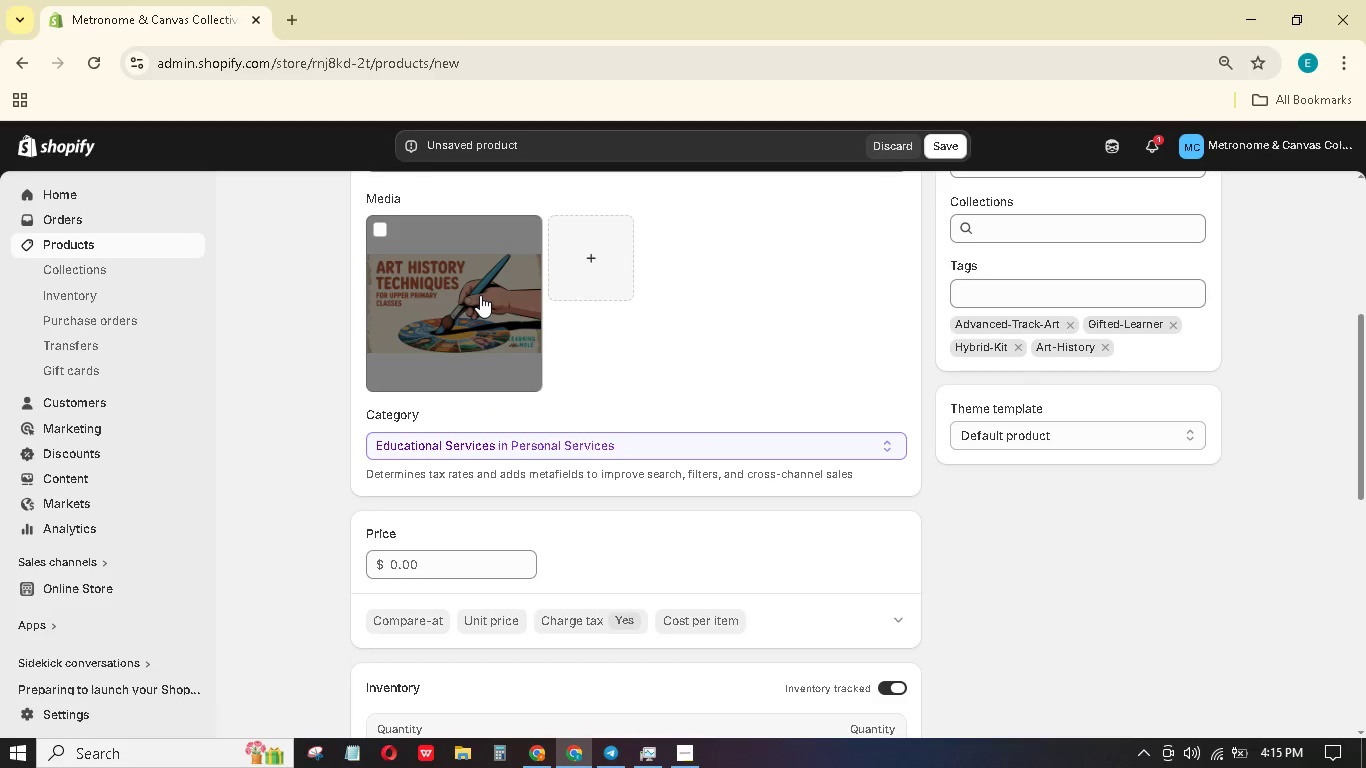 
left_click([480, 295])
 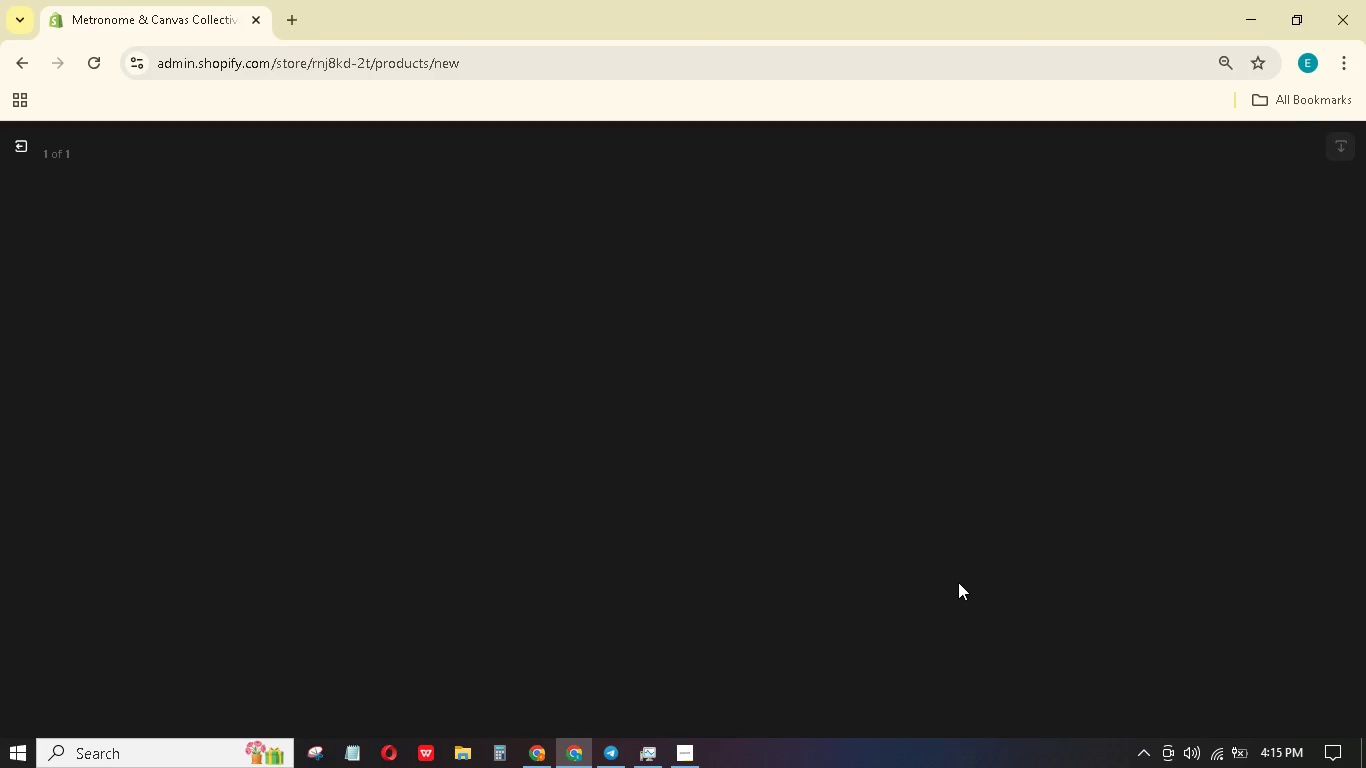 
wait(9.17)
 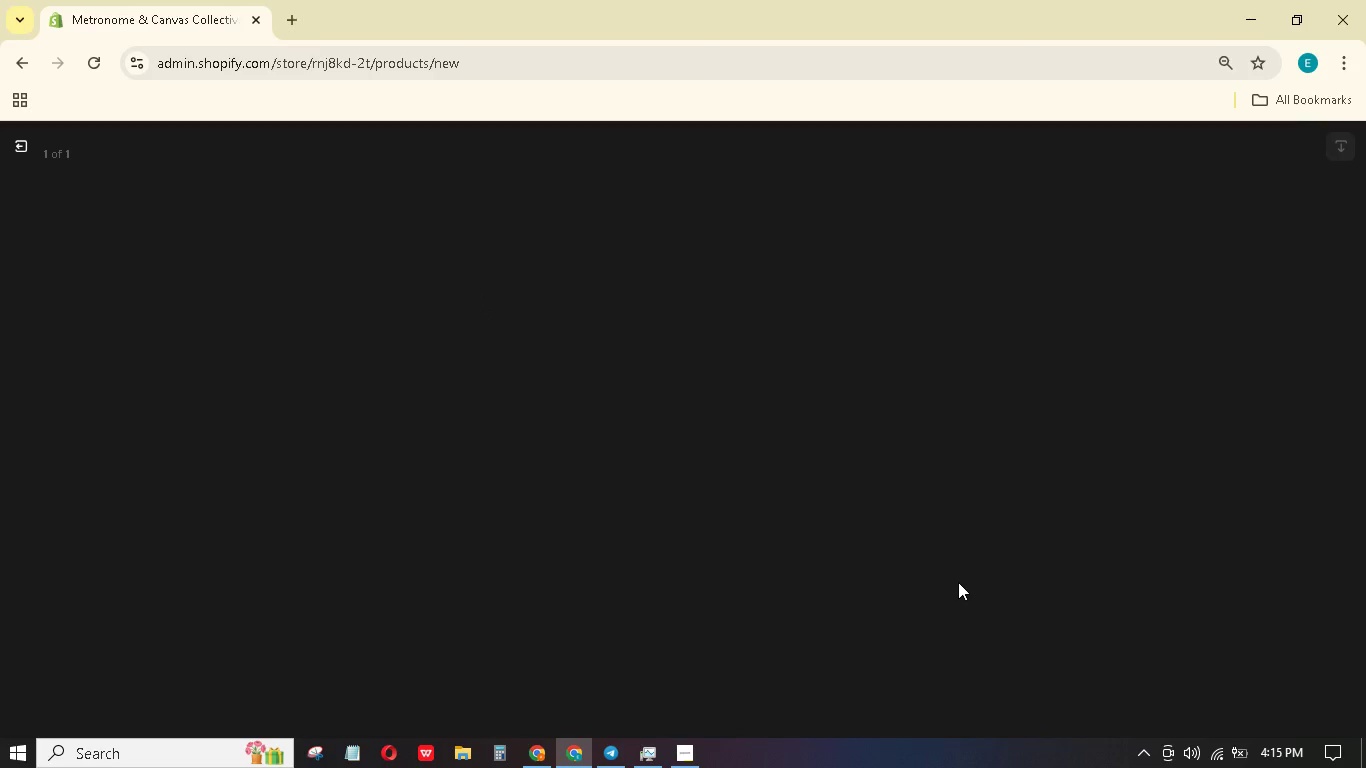 
left_click([1114, 353])
 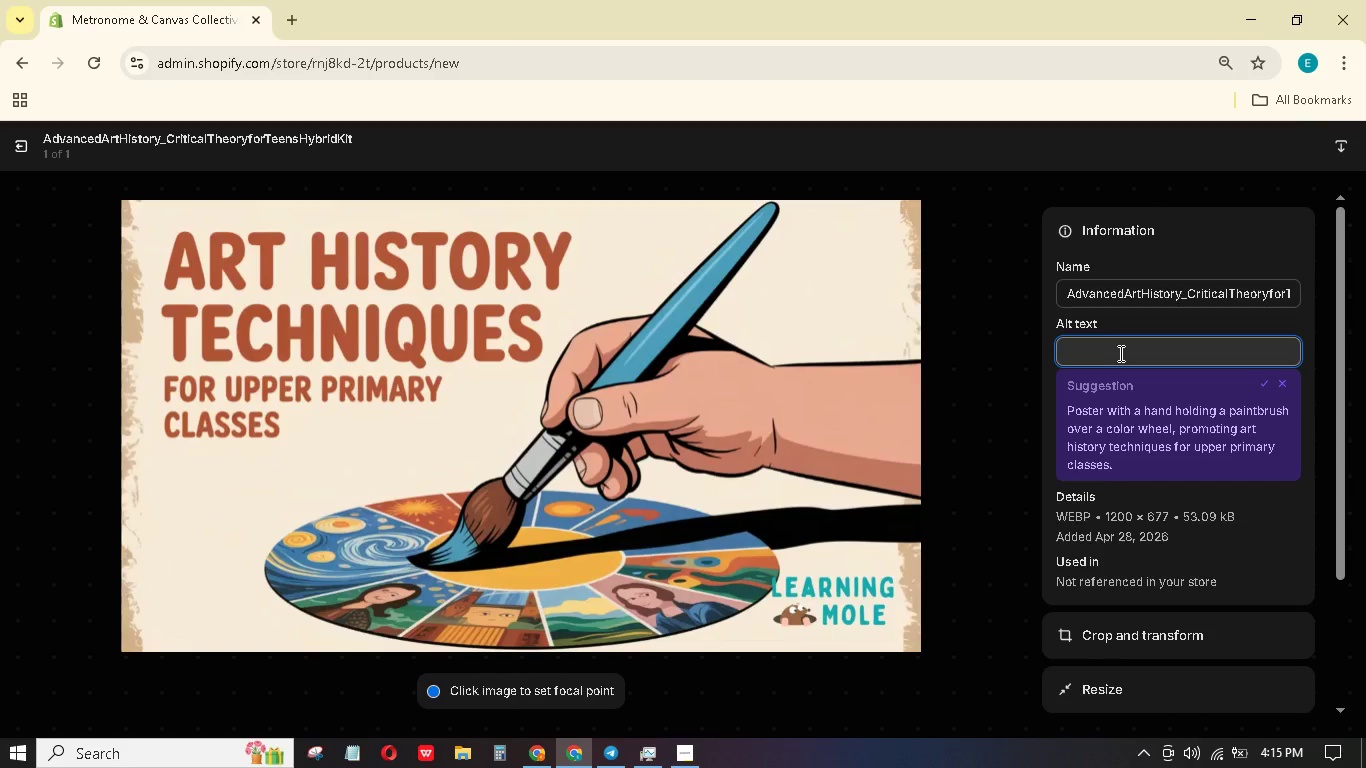 
hold_key(key=ShiftLeft, duration=1.5)
 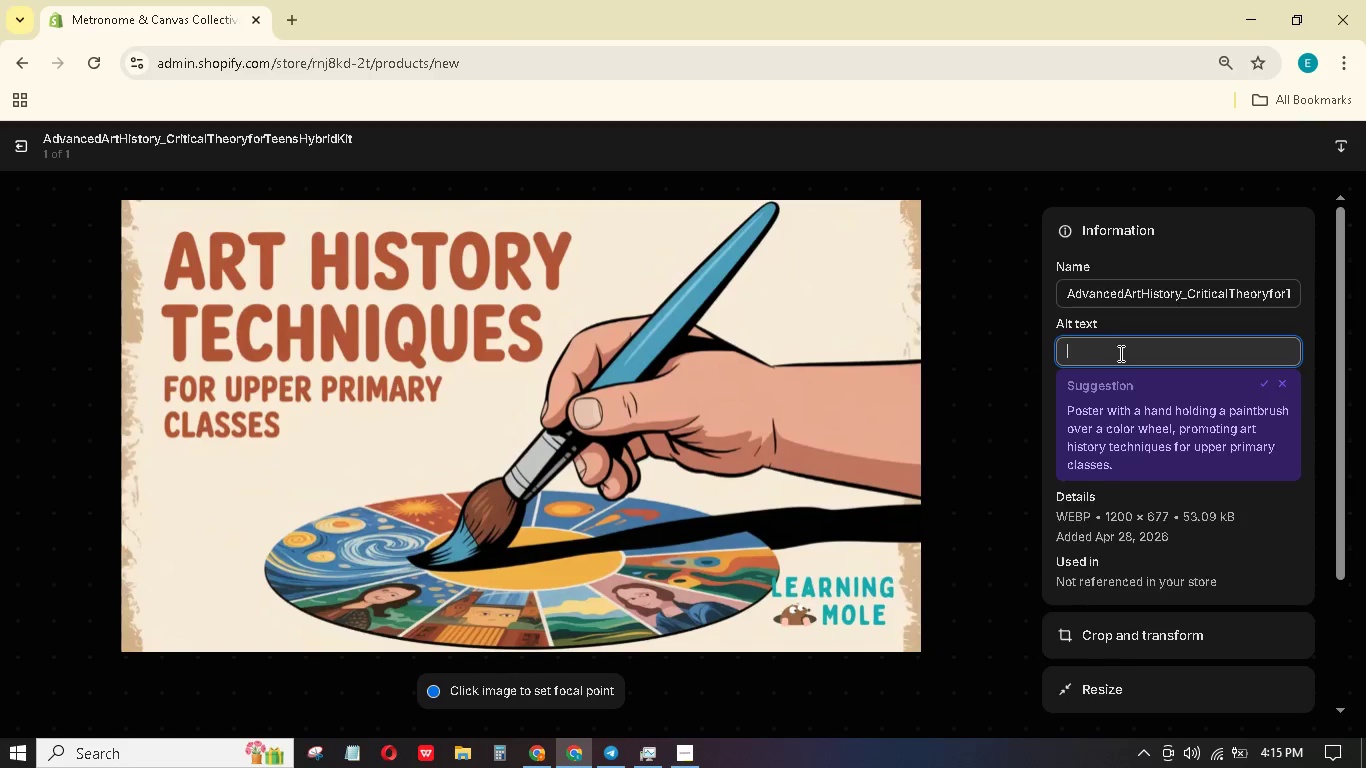 
type(A graphical representation of a hand holding a pant brush and a wrting that says ")
key(Backspace)
key(Backspace)
key(Backspace)
type(ys "Art Histoy">)
 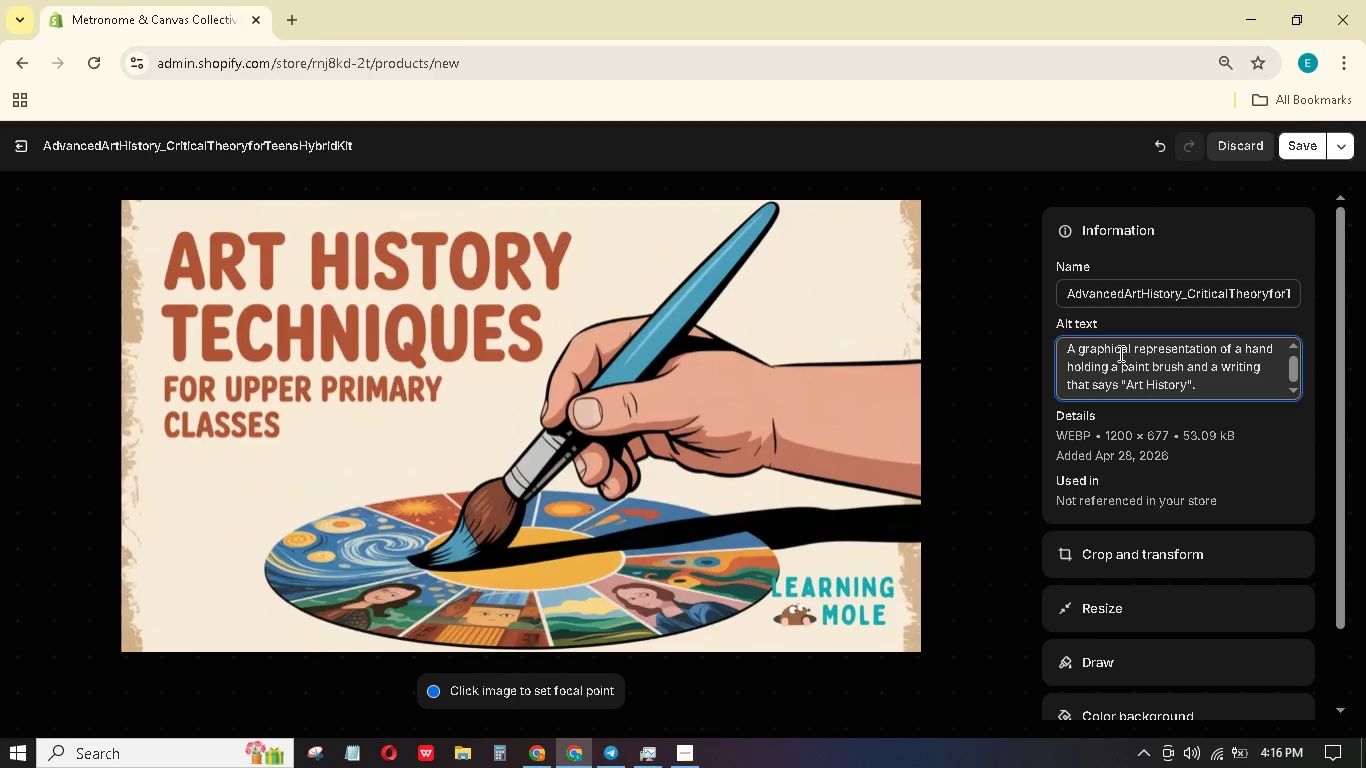 
left_click([12, 147])
 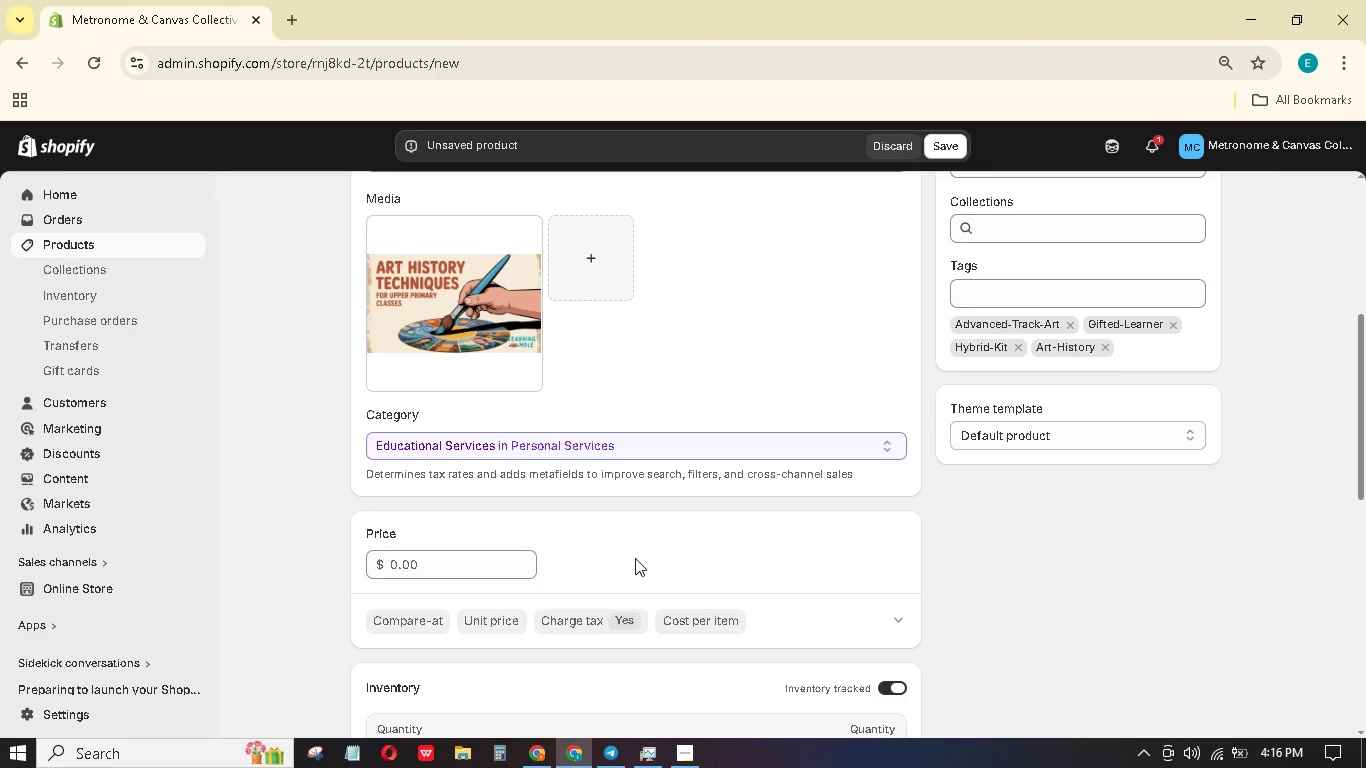 
scroll: coordinate [844, 563], scroll_direction: down, amount: 18.0
 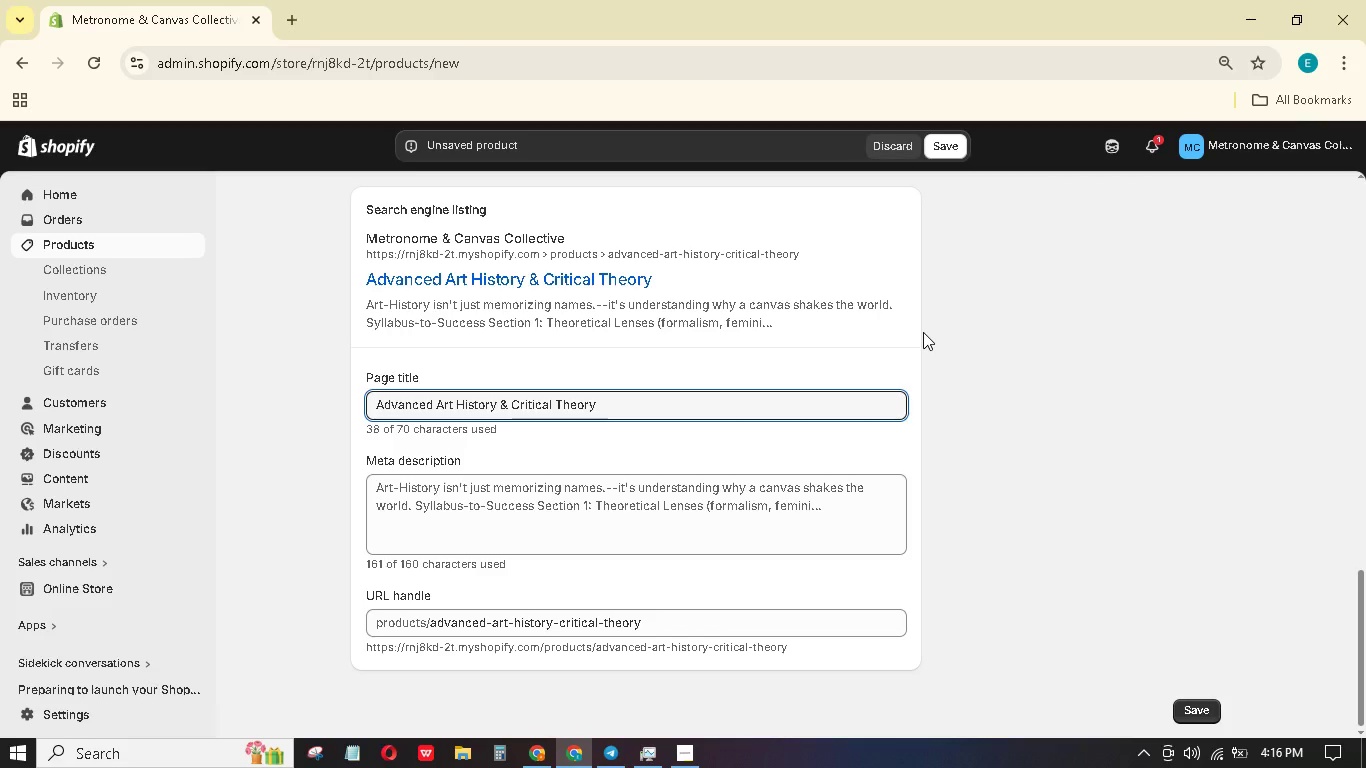 
wait(9.41)
 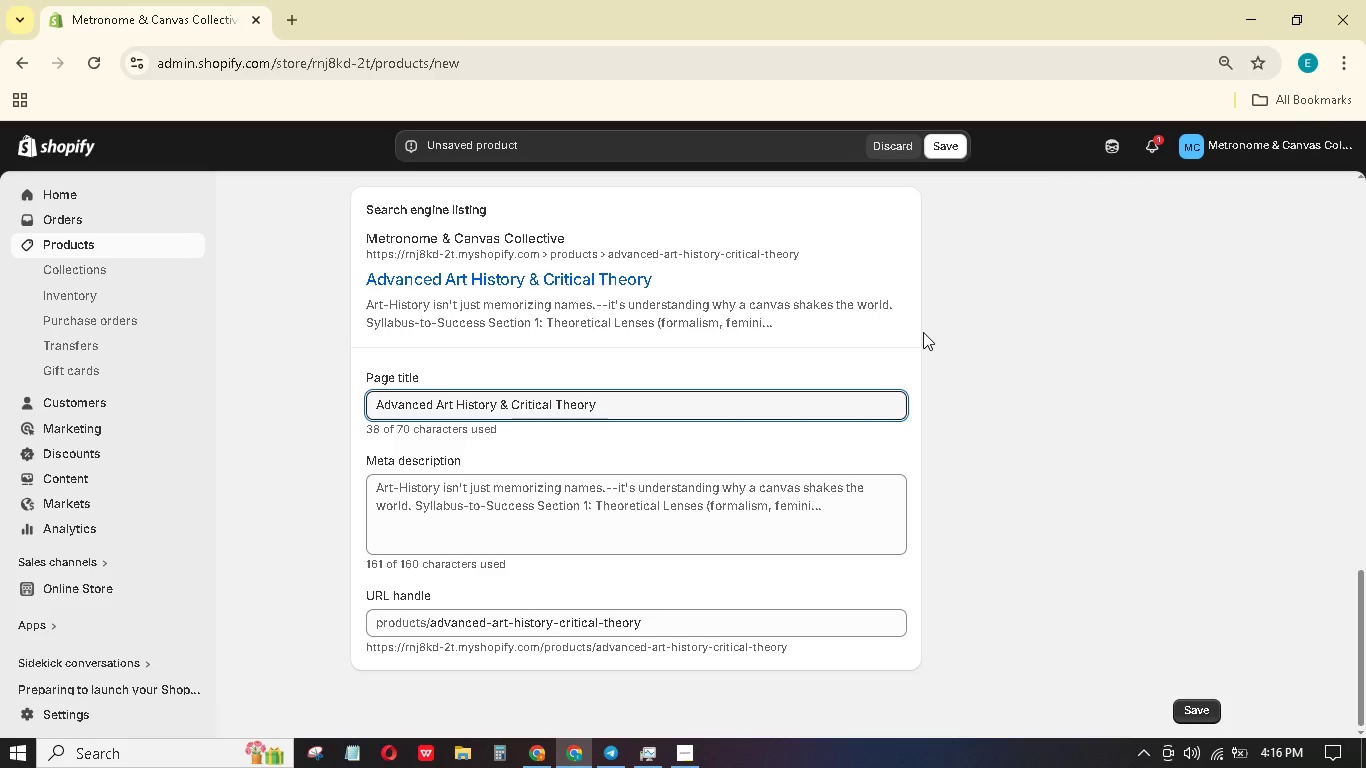 
type( for YOUNG schlars - Hybrid kit)
 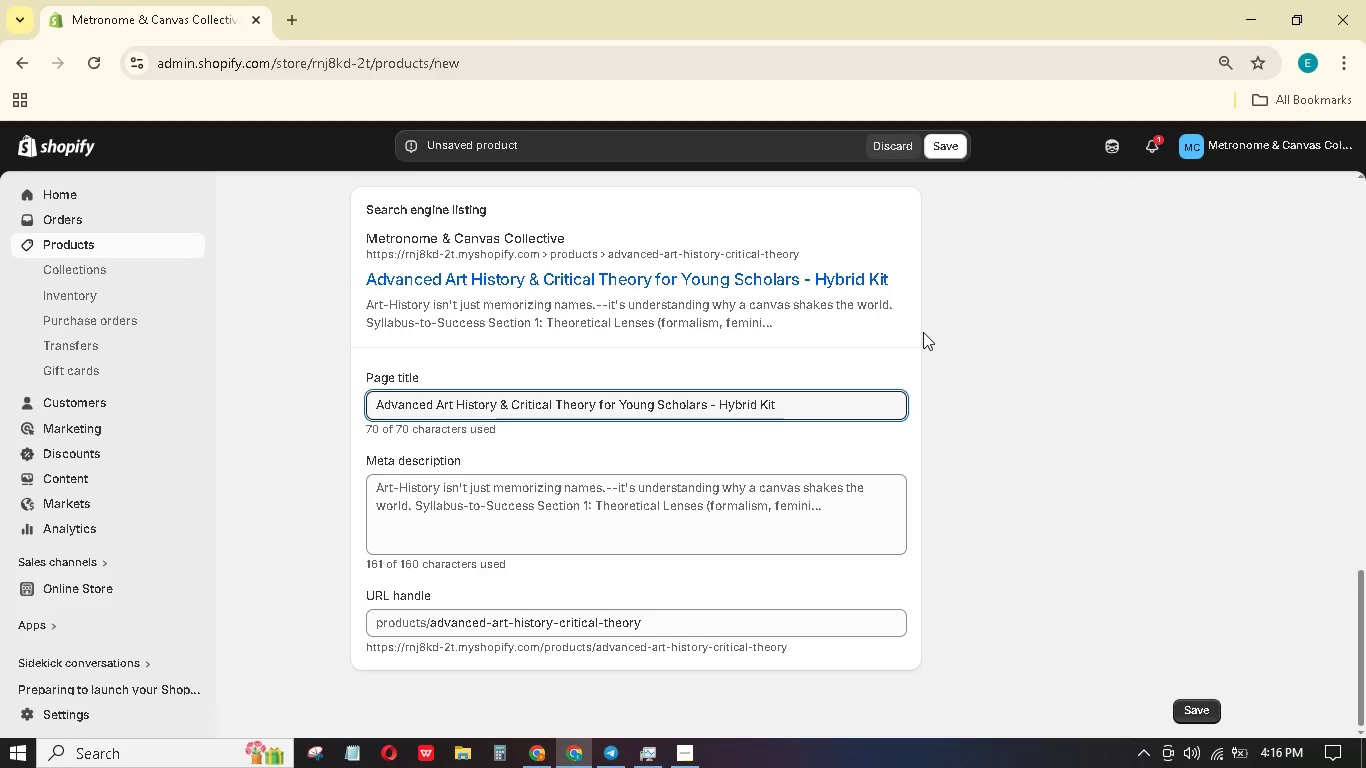 
left_click([797, 503])
 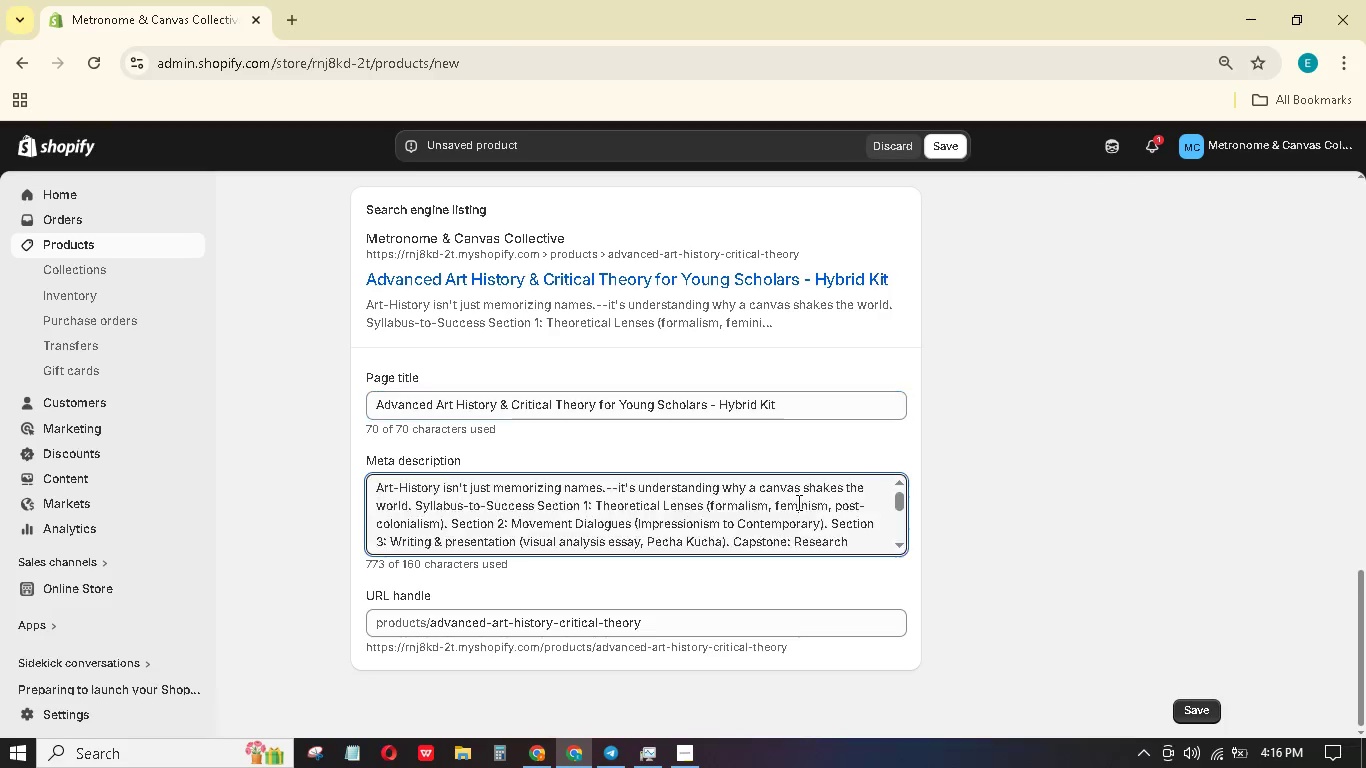 
key(Control+A)
 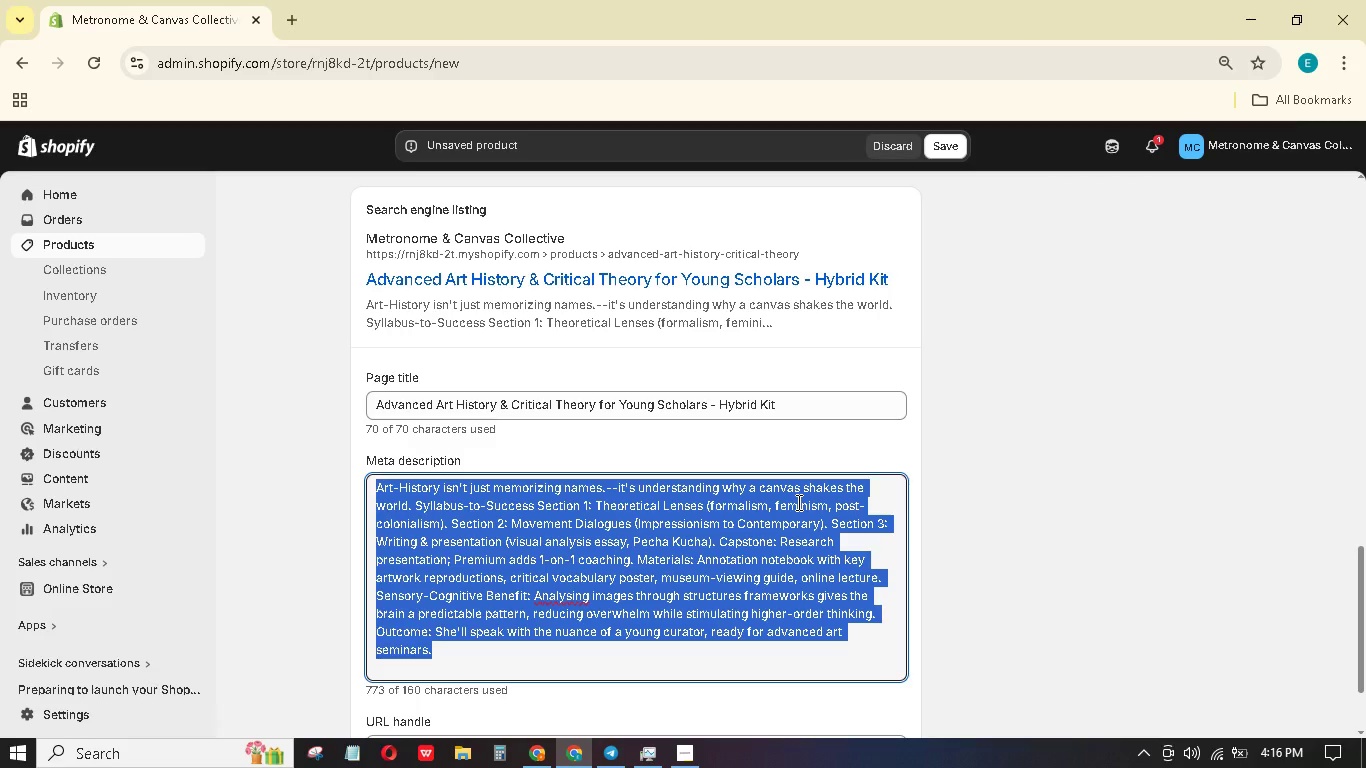 
key(Control+Backspace)
 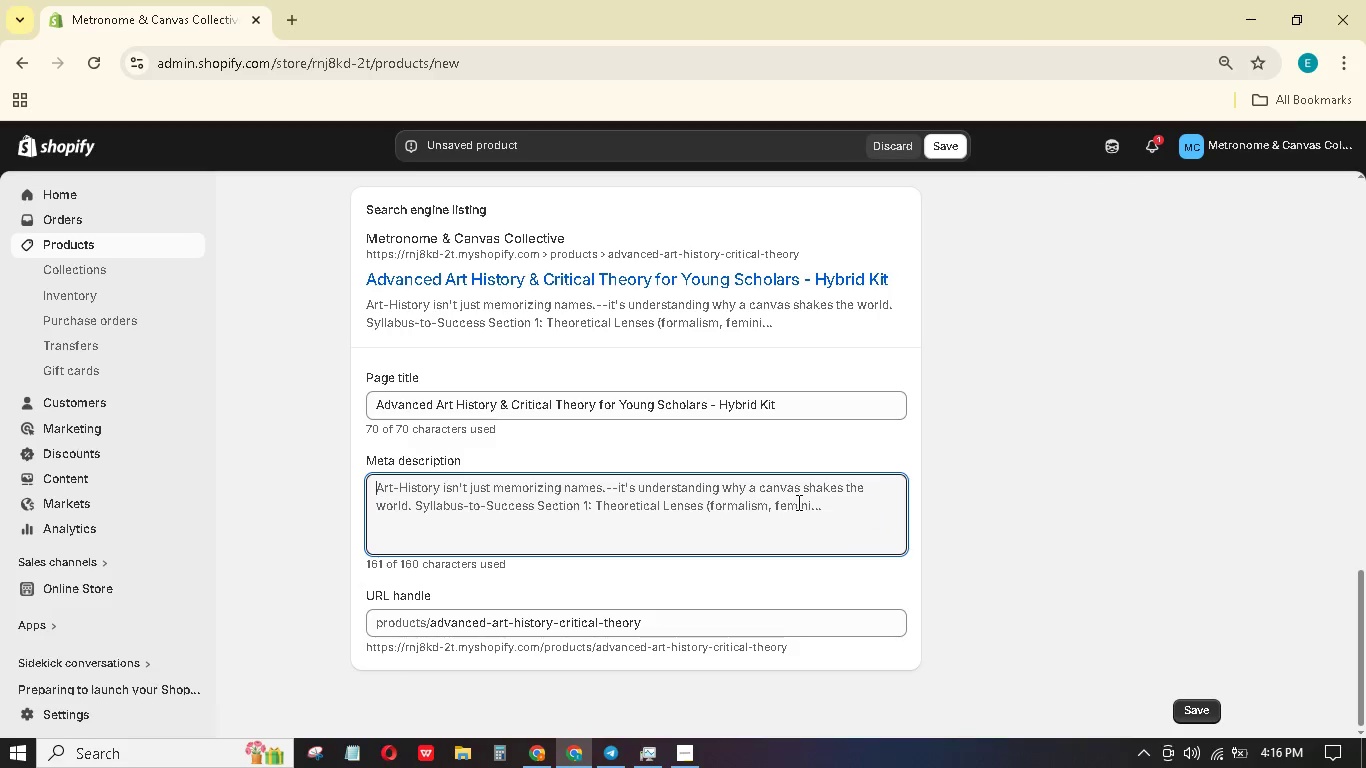 
hold_key(key=ShiftLeft, duration=1.51)
 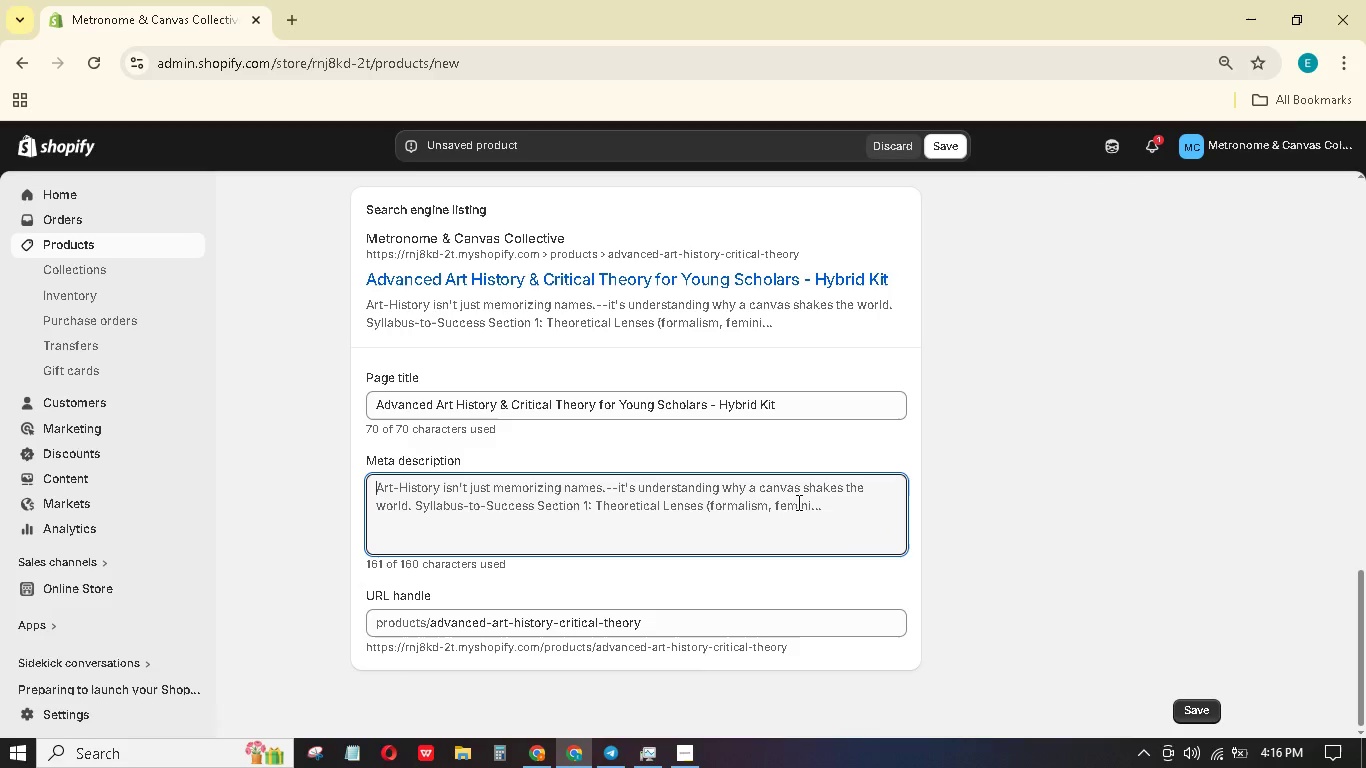 
hold_key(key=ShiftLeft, duration=1.5)
 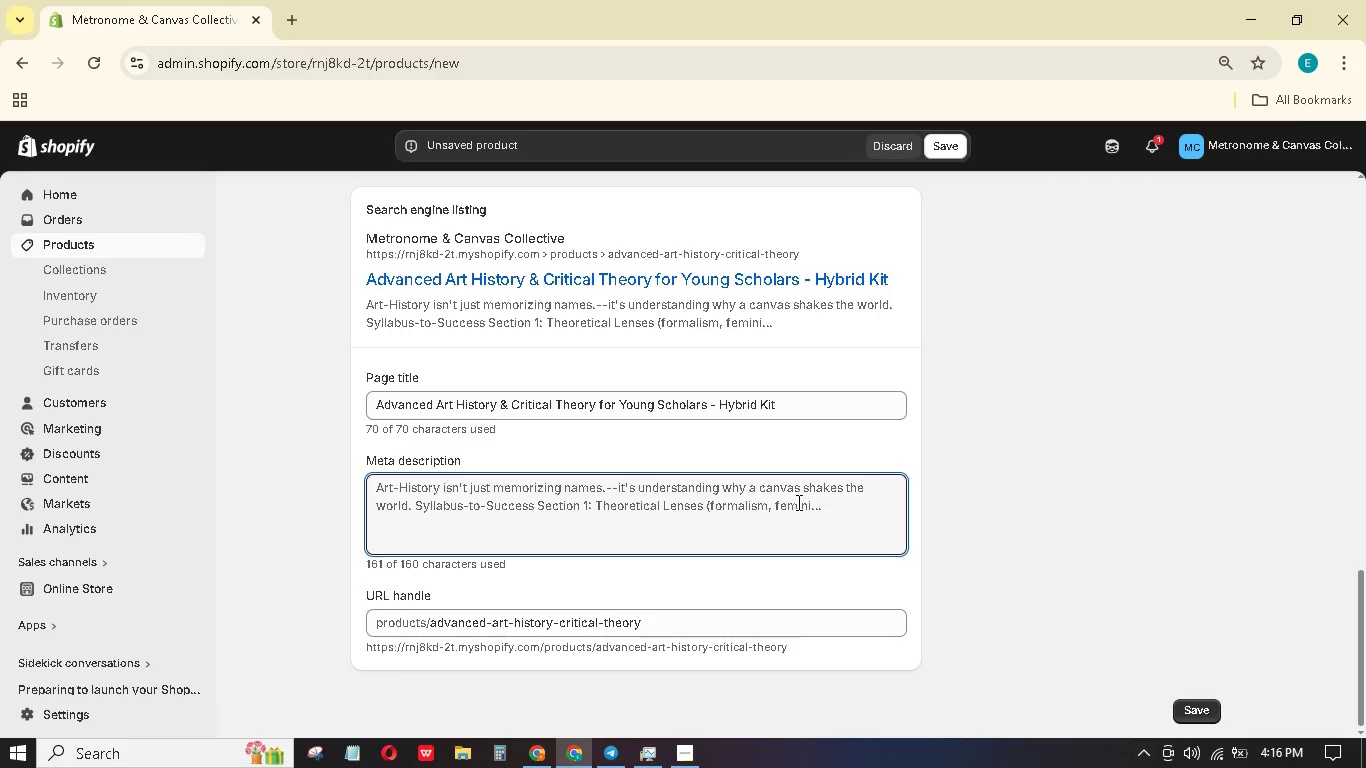 
hold_key(key=ShiftLeft, duration=1.5)
 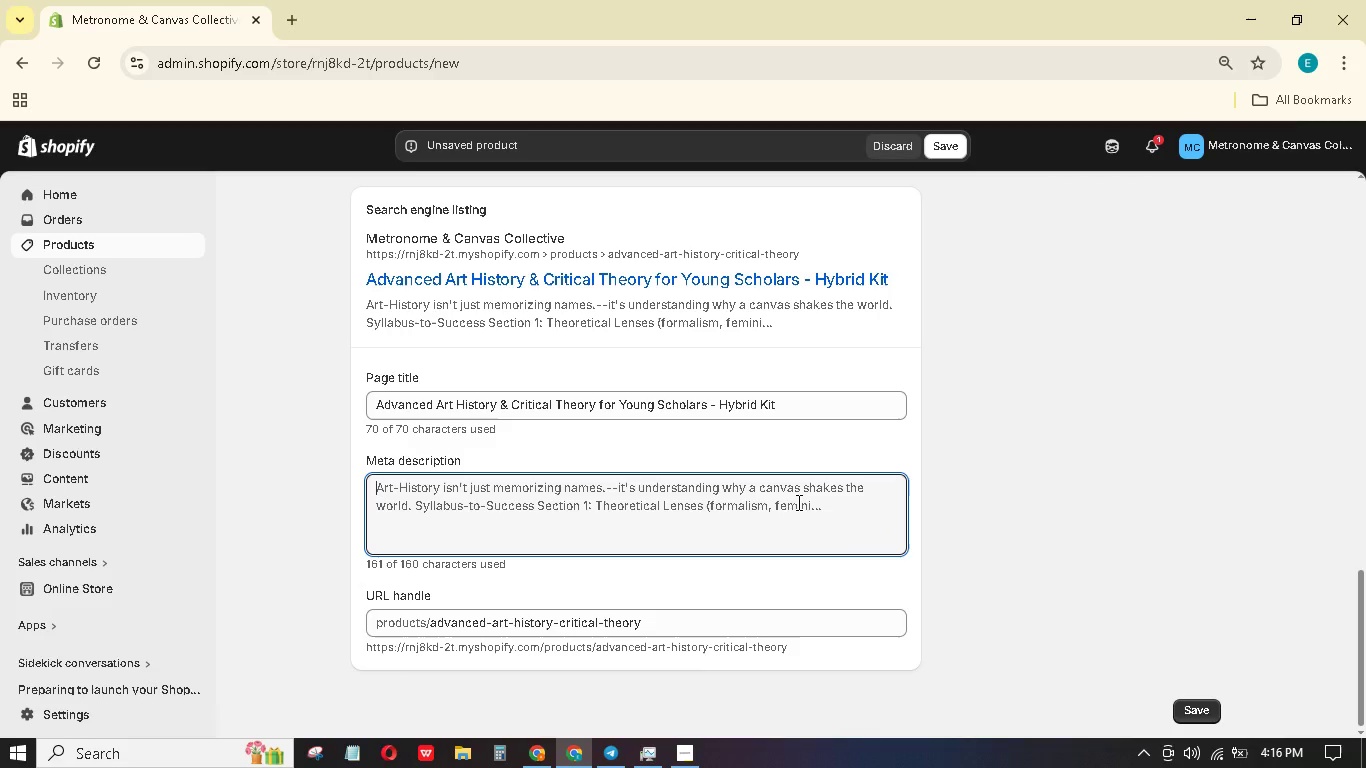 
hold_key(key=ShiftLeft, duration=1.5)
 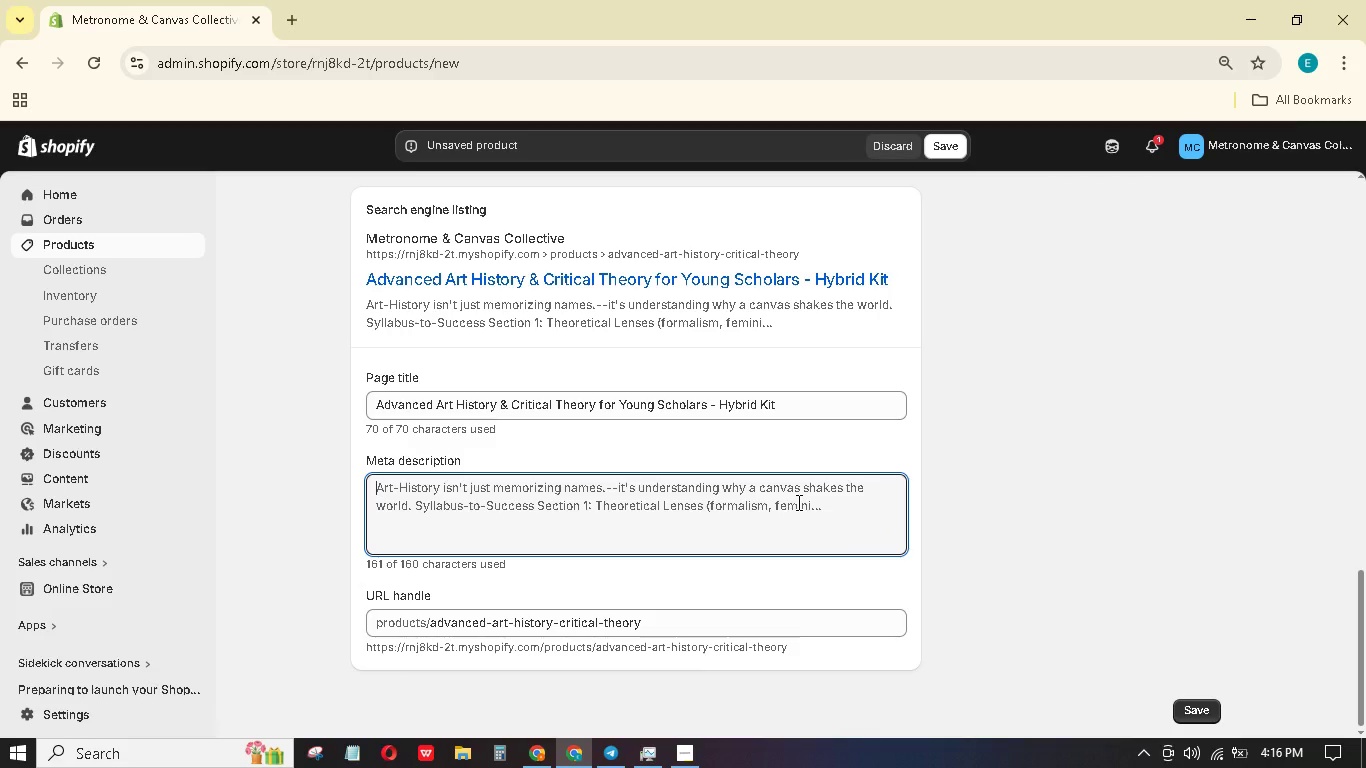 
type(Move beyond survey courses. analyze )
key(Backspace)
type(, r)
key(Backspace)
type(write about and presnt on pivotal art movements. Advanced art hitory for teens with critical theory for young scholars)
 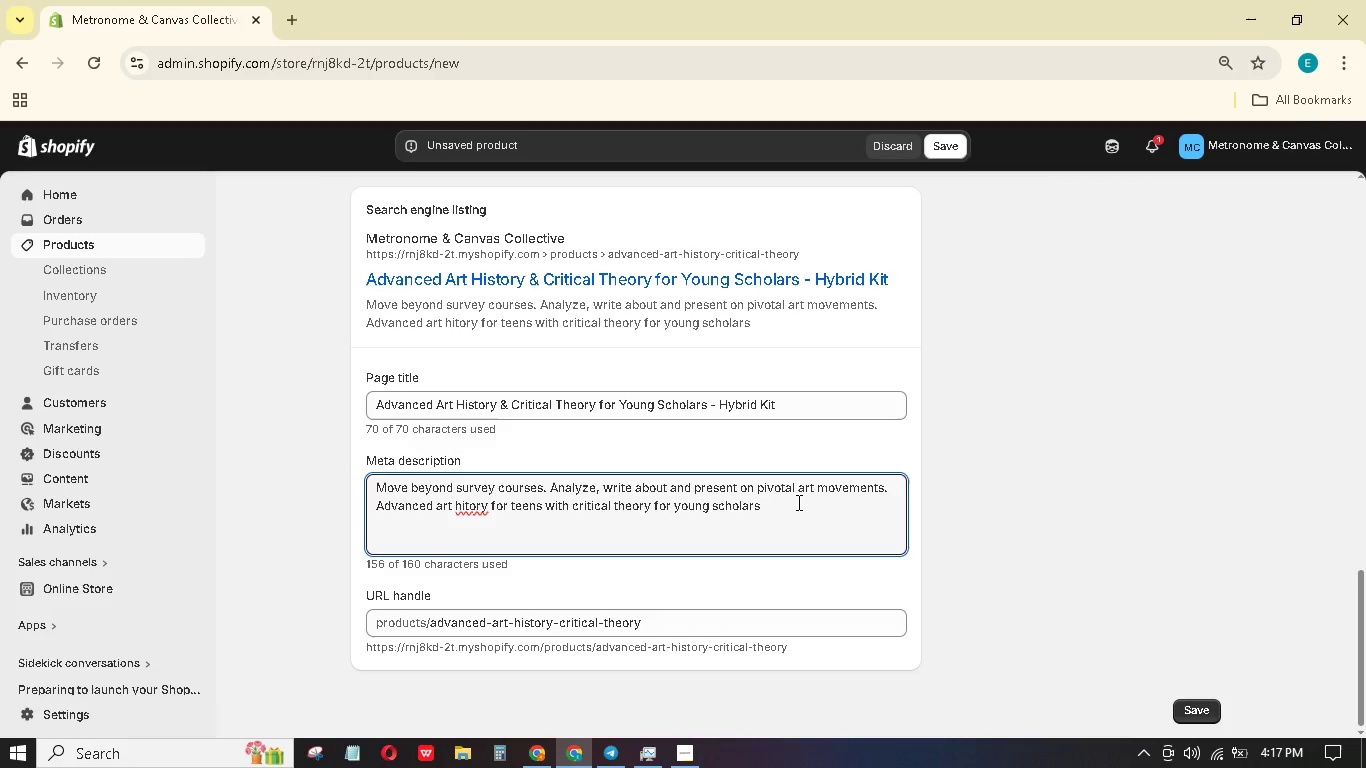 
key(ArrowLeft)
 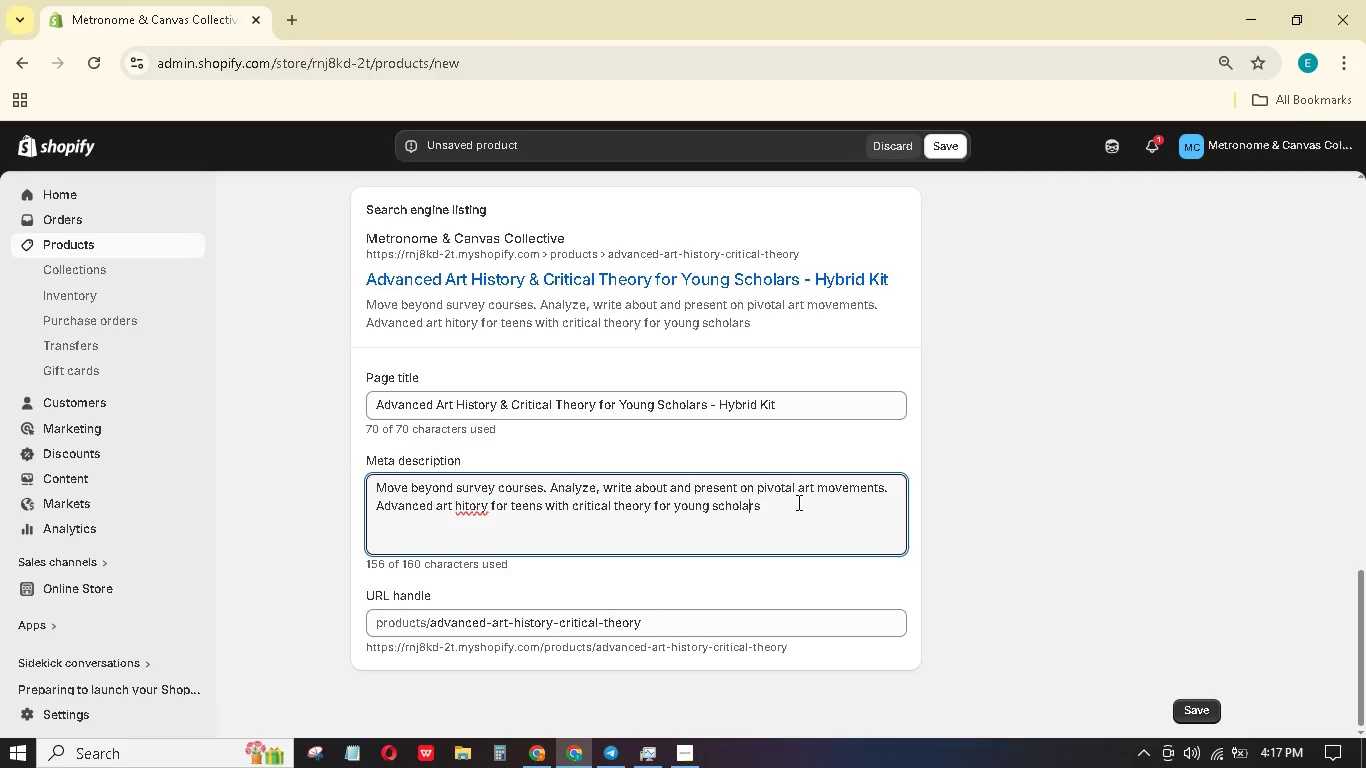 
key(ArrowLeft)
 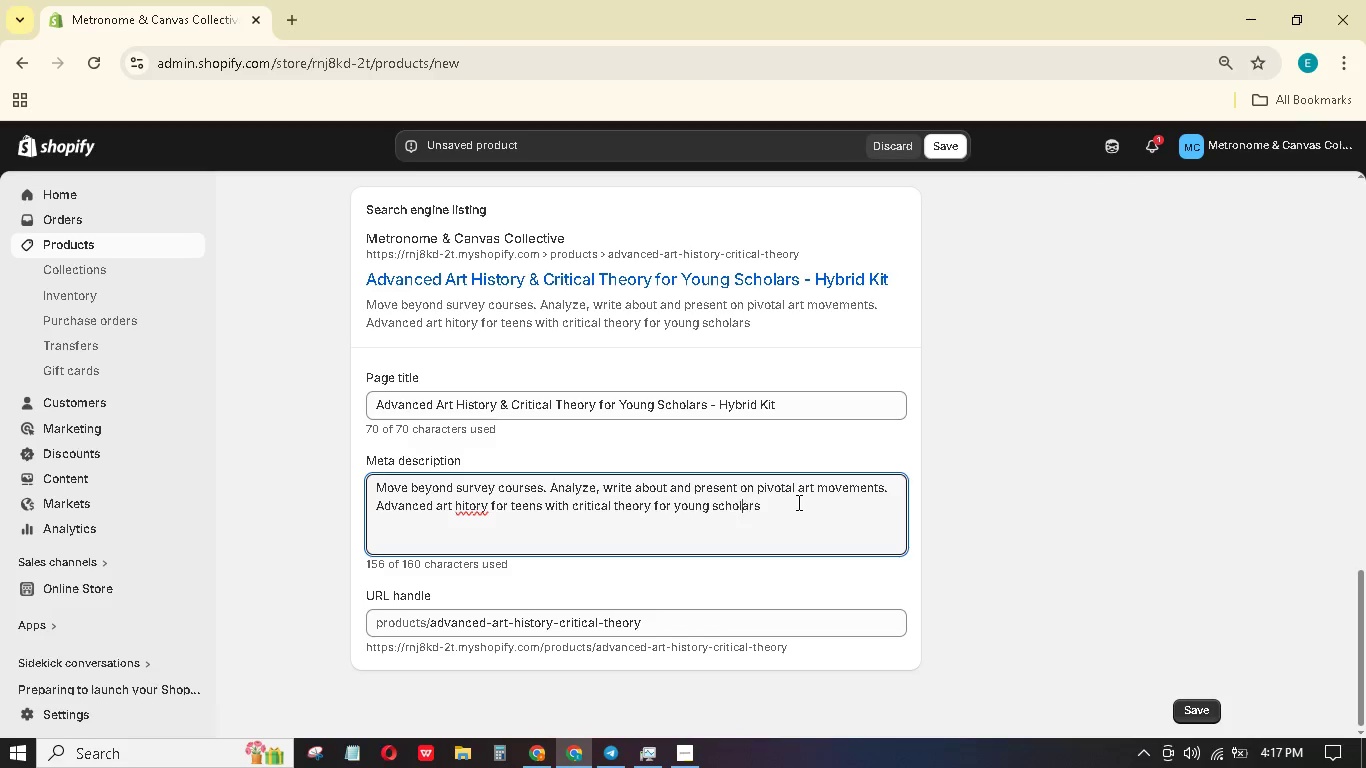 
hold_key(key=ArrowLeft, duration=1.25)
 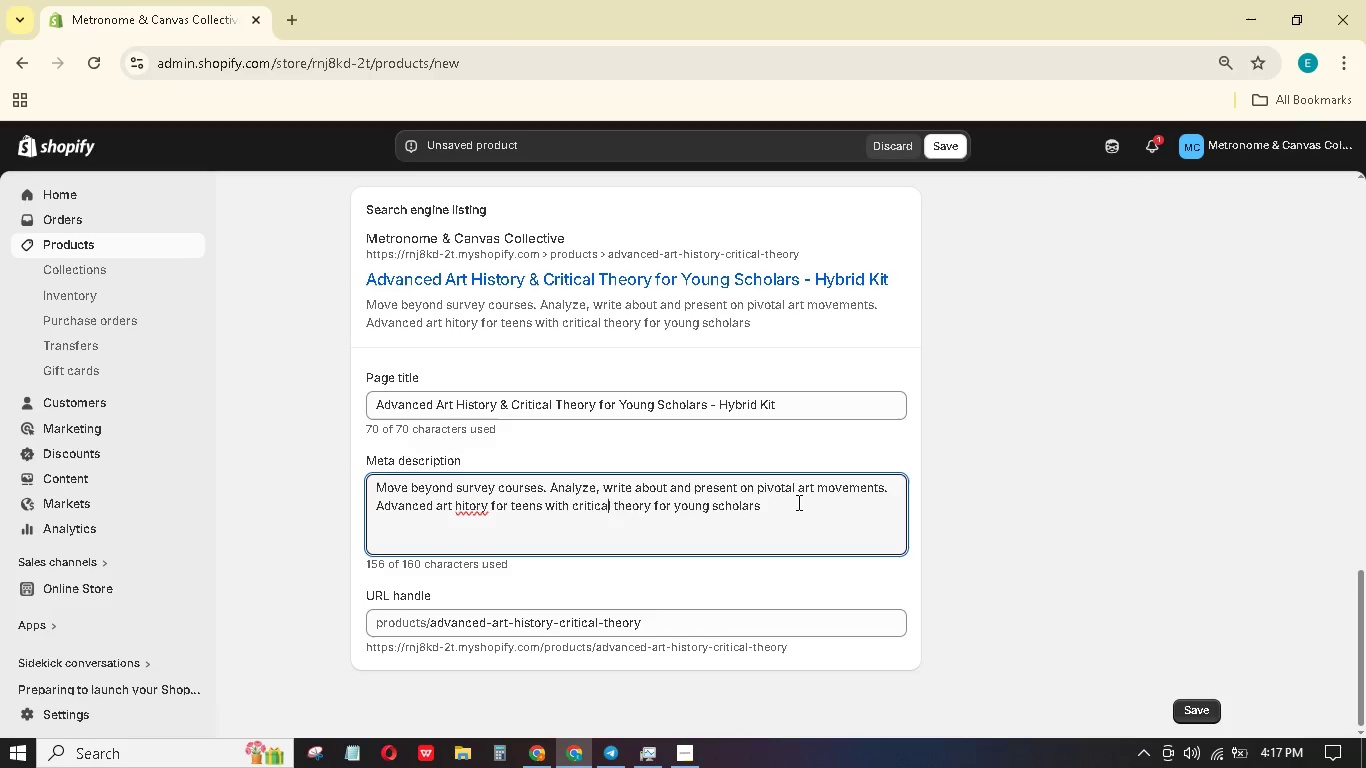 
key(ArrowLeft)
 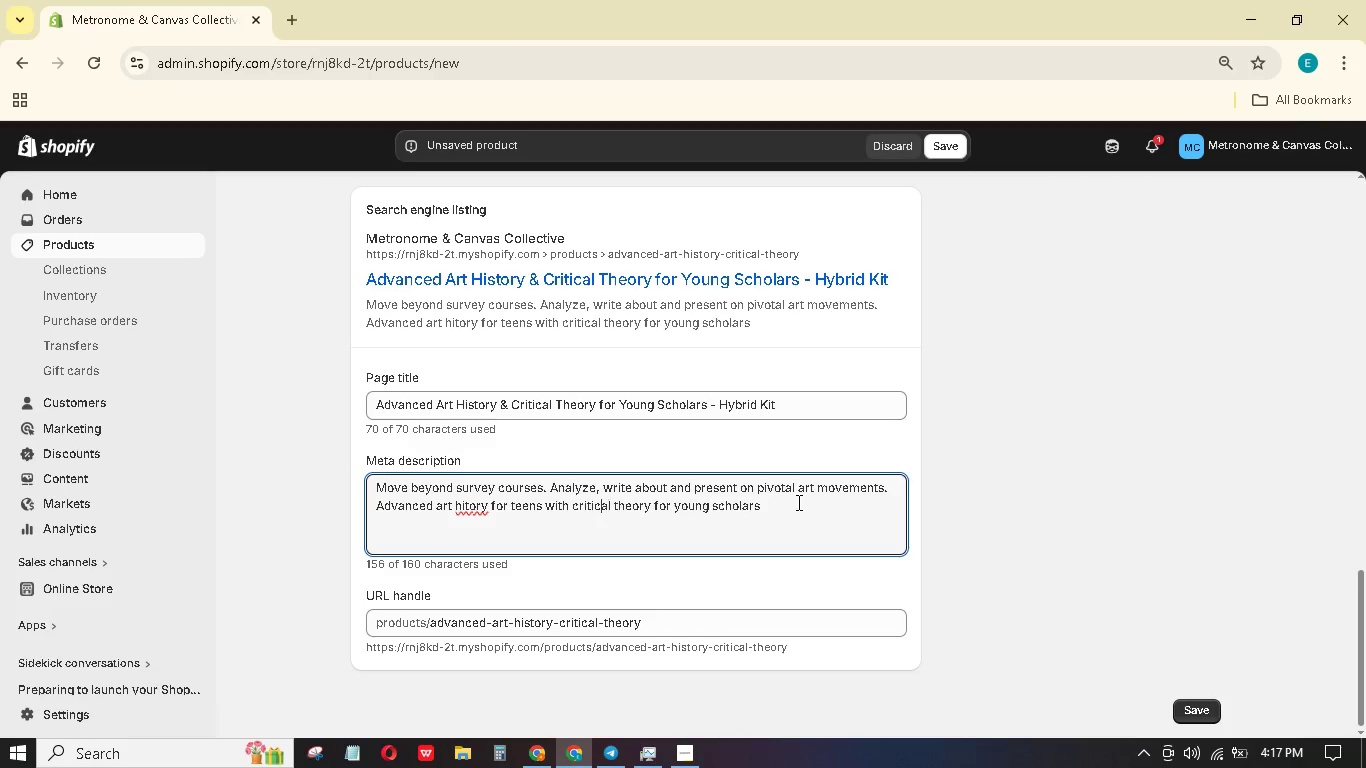 
key(ArrowLeft)
 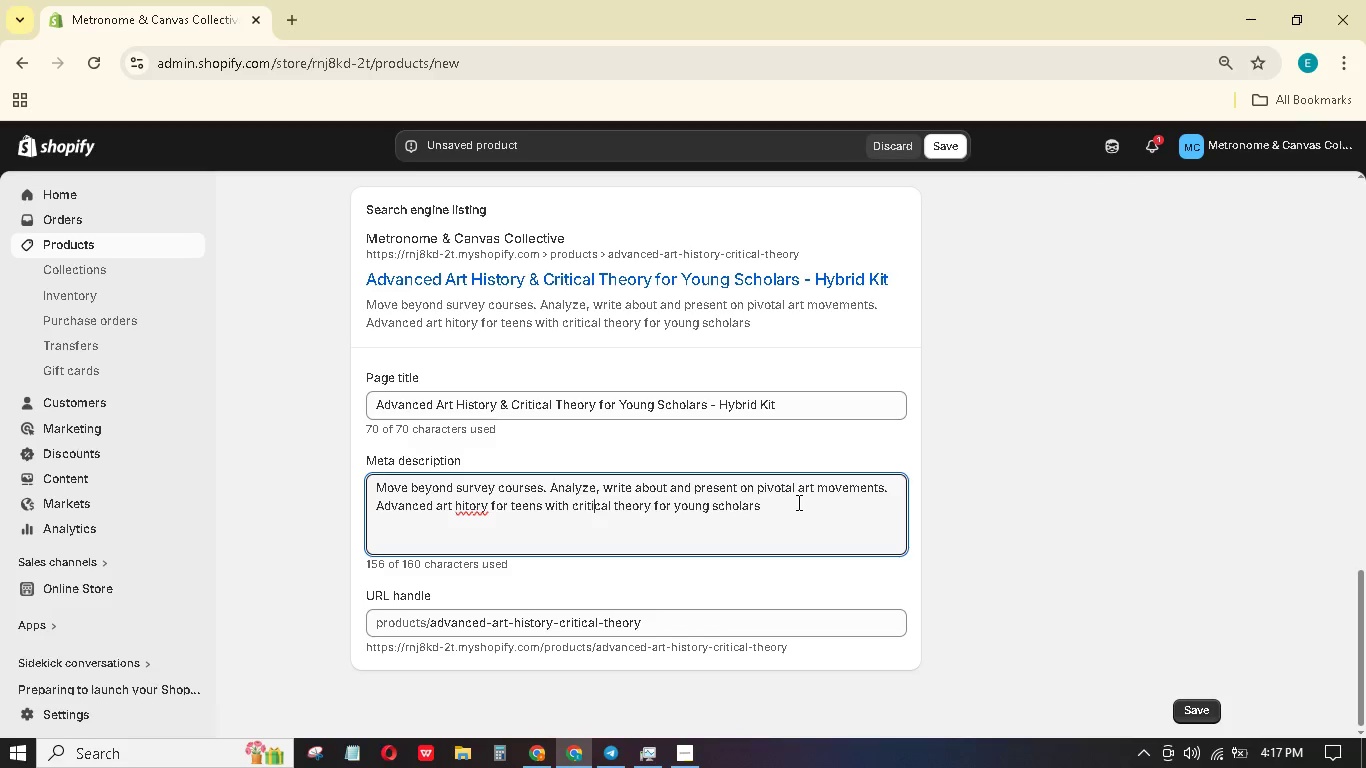 
key(ArrowLeft)
 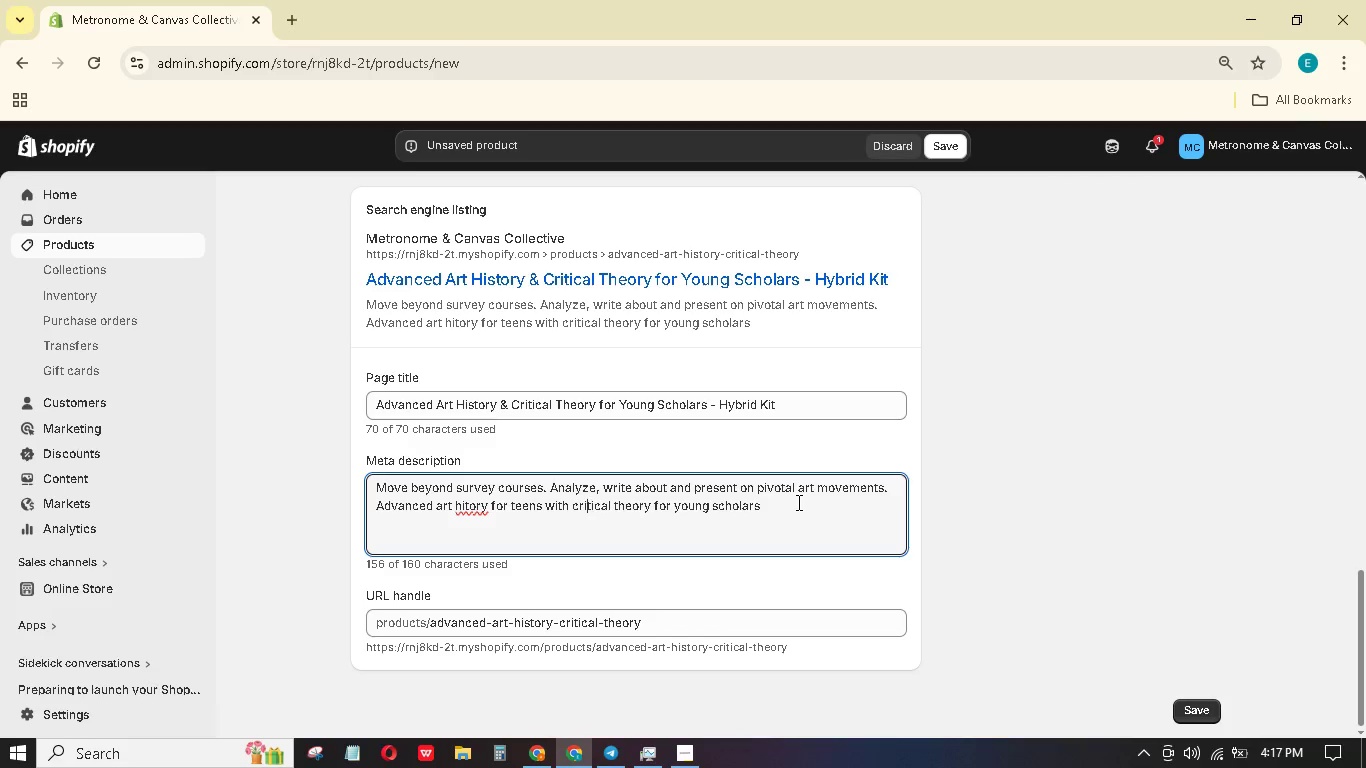 
key(ArrowLeft)
 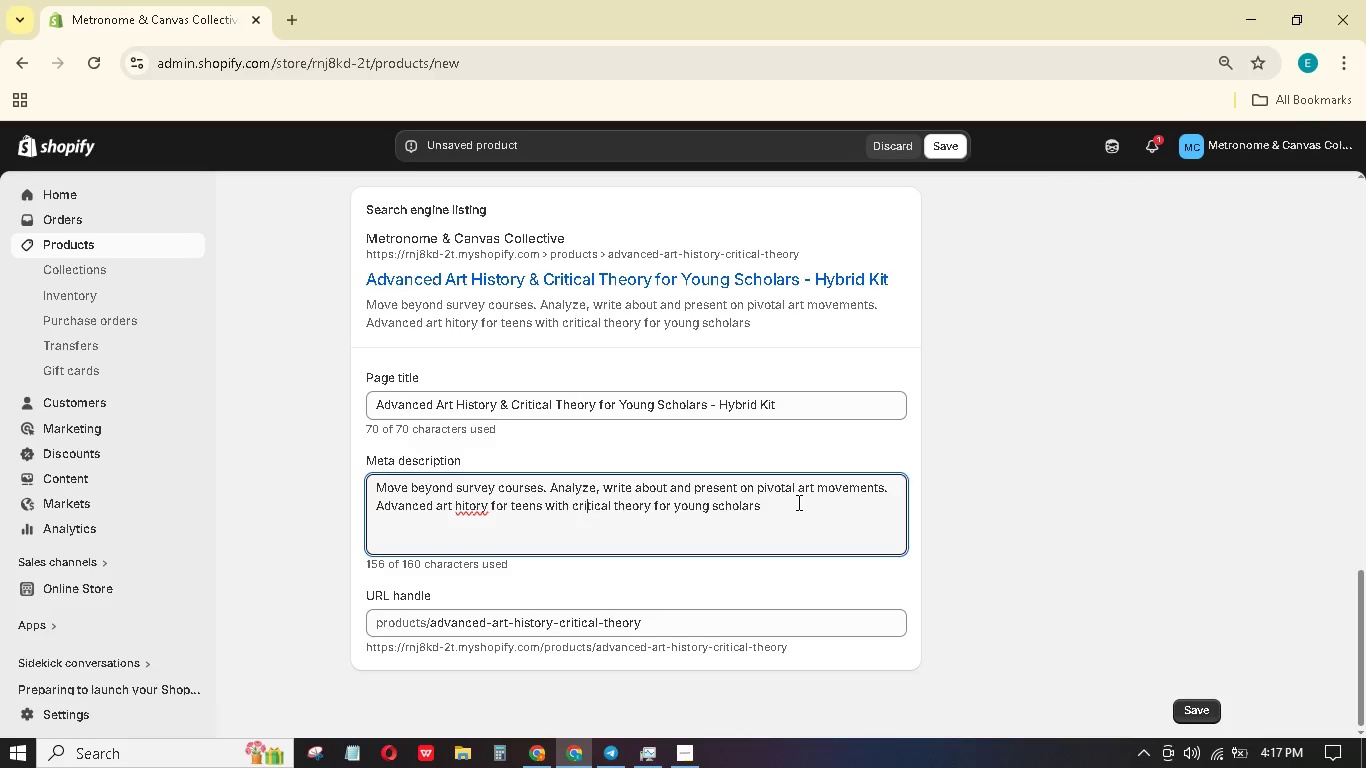 
key(ArrowLeft)
 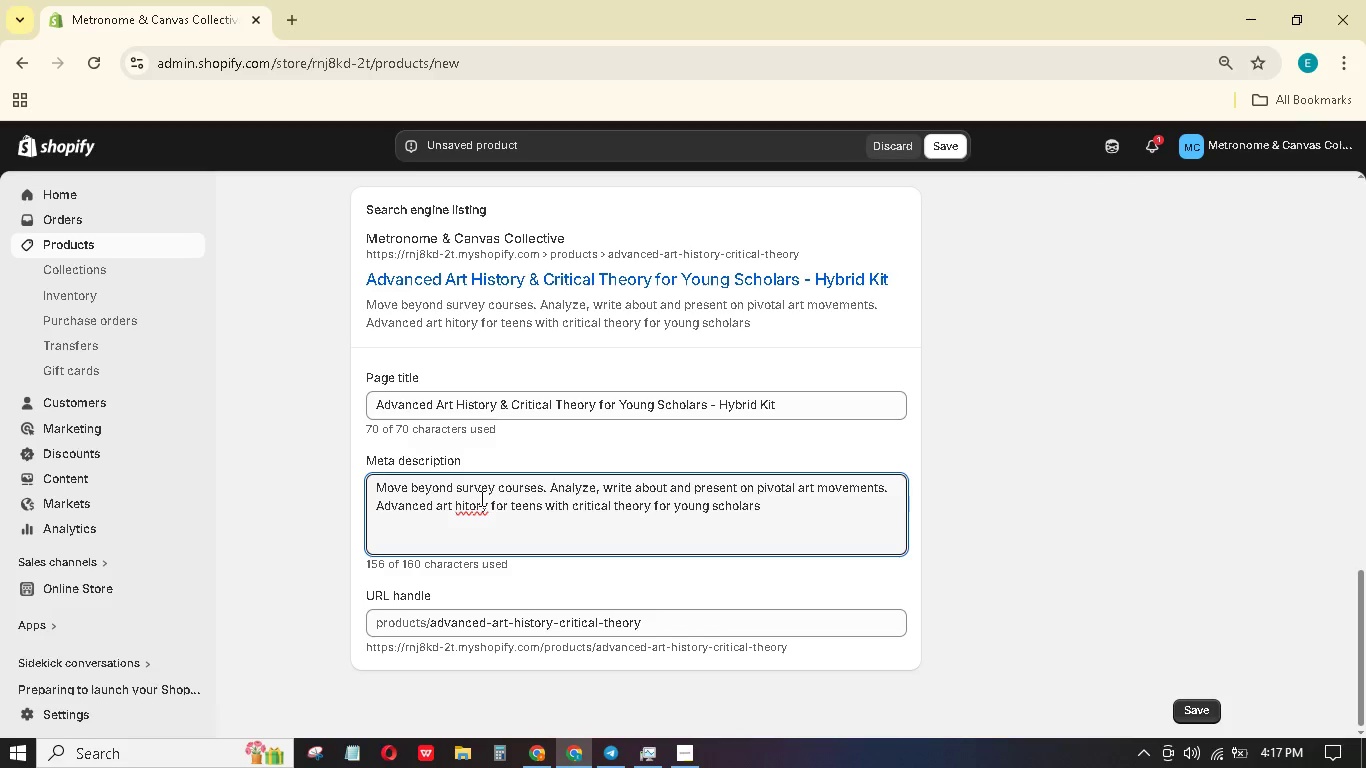 
left_click([465, 508])
 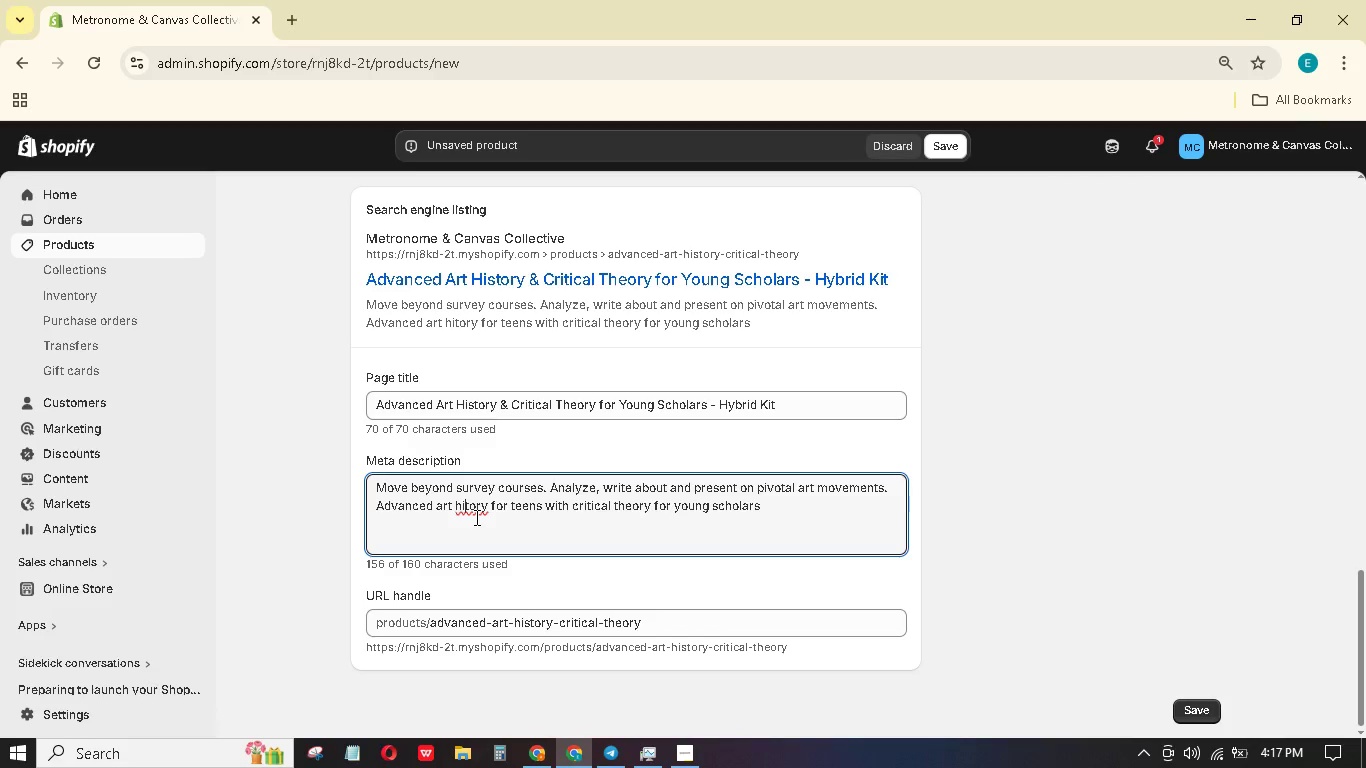 
key(S)
 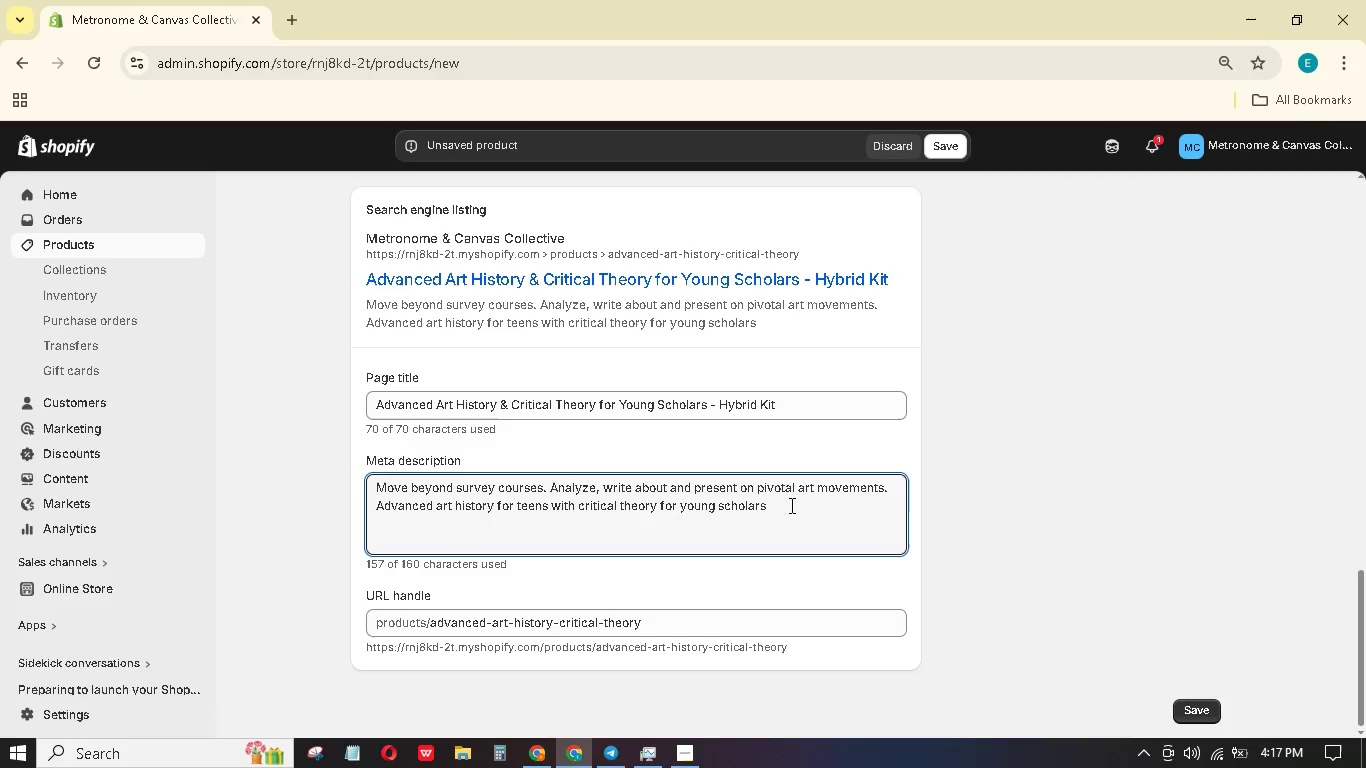 
left_click([796, 512])
 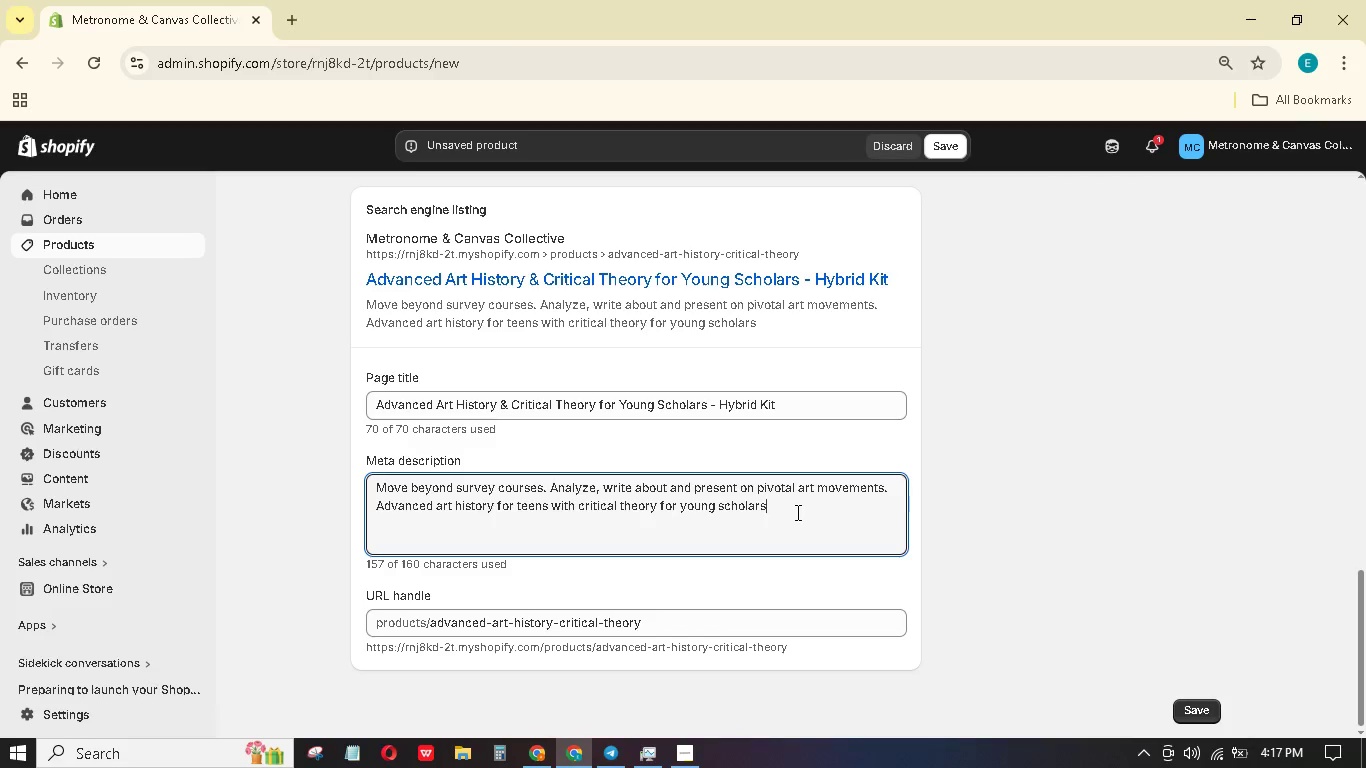 
key(Period)
 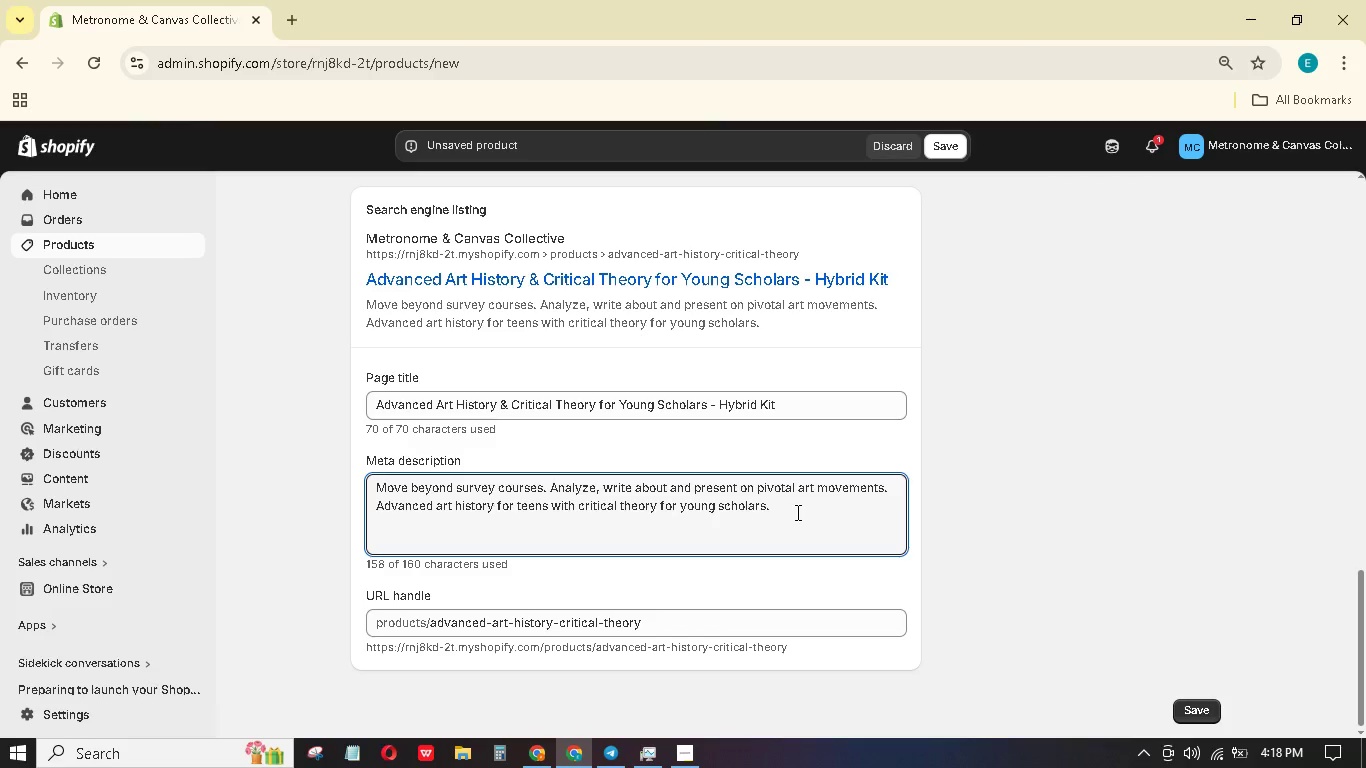 
scroll: coordinate [736, 502], scroll_direction: up, amount: 7.0
 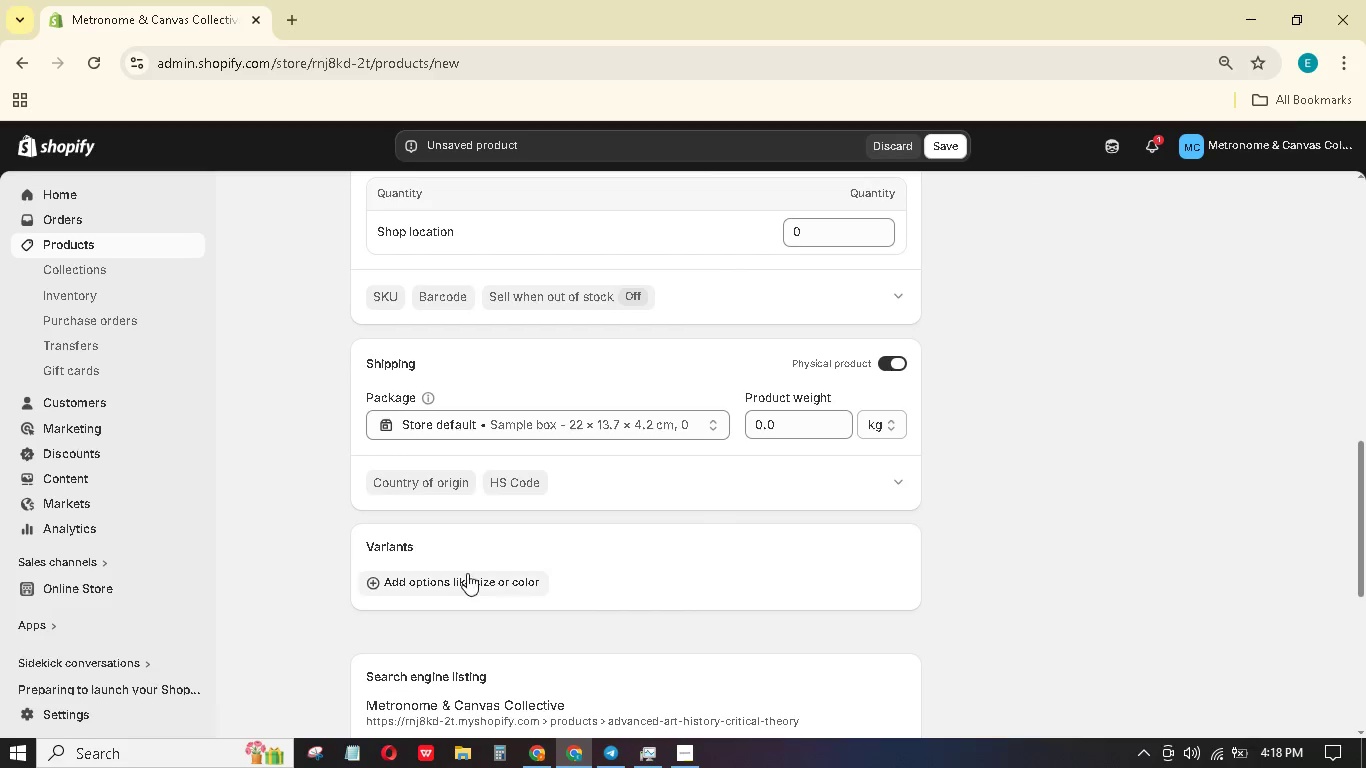 
left_click([467, 585])
 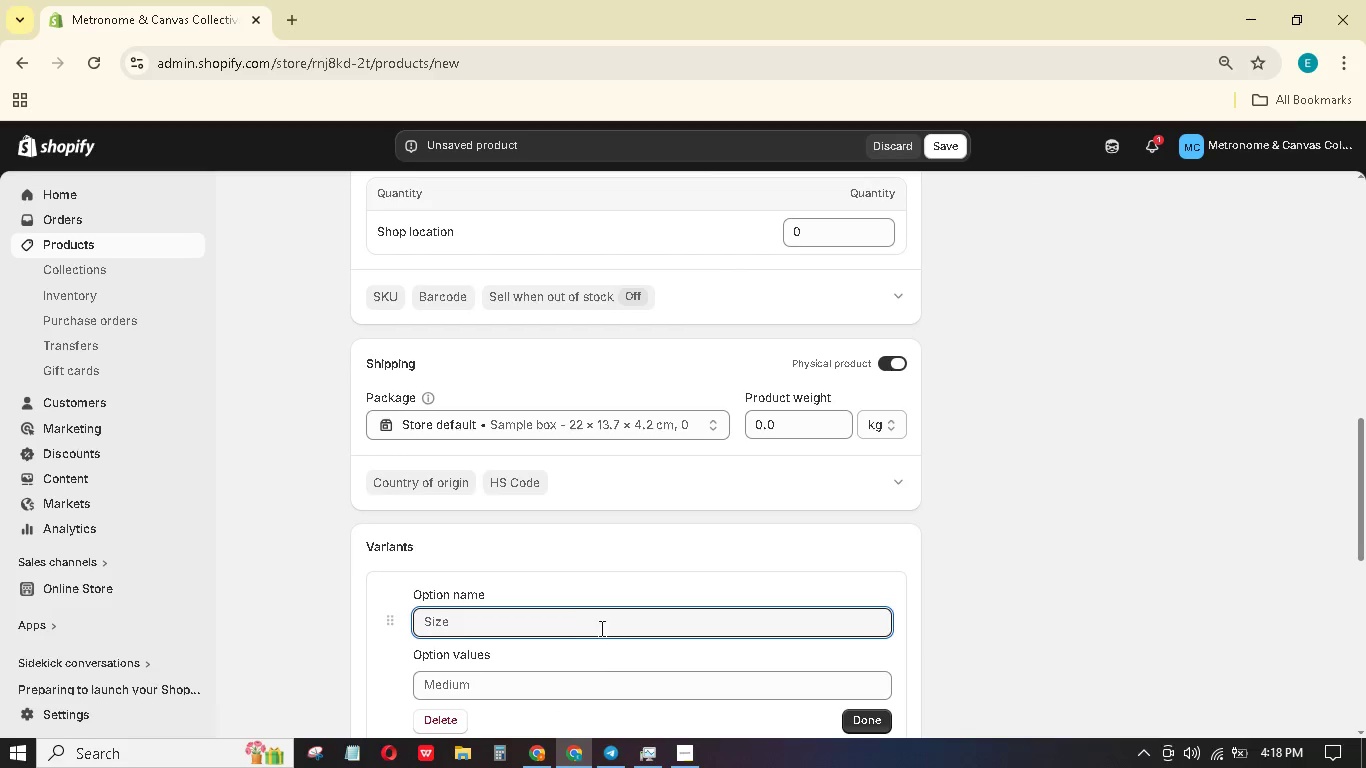 
left_click([588, 624])
 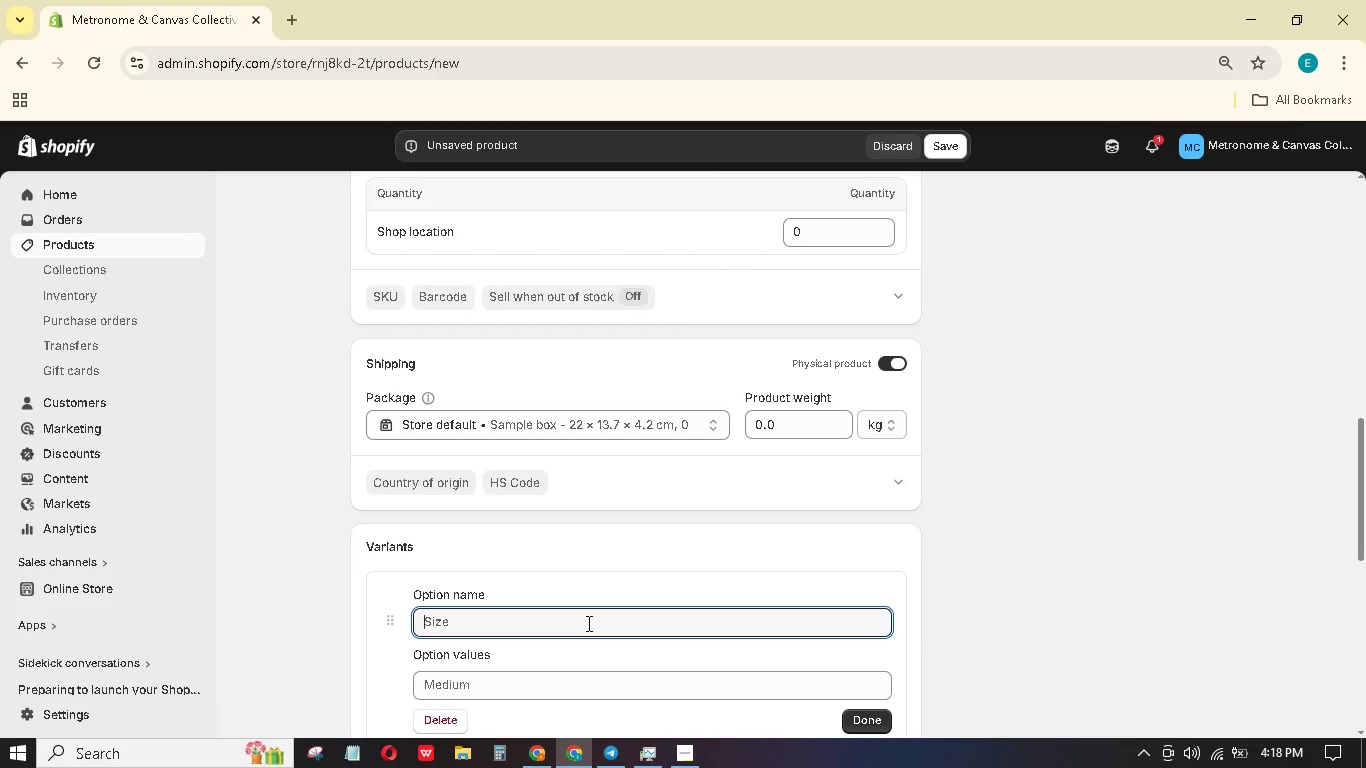 
type(Tier)
 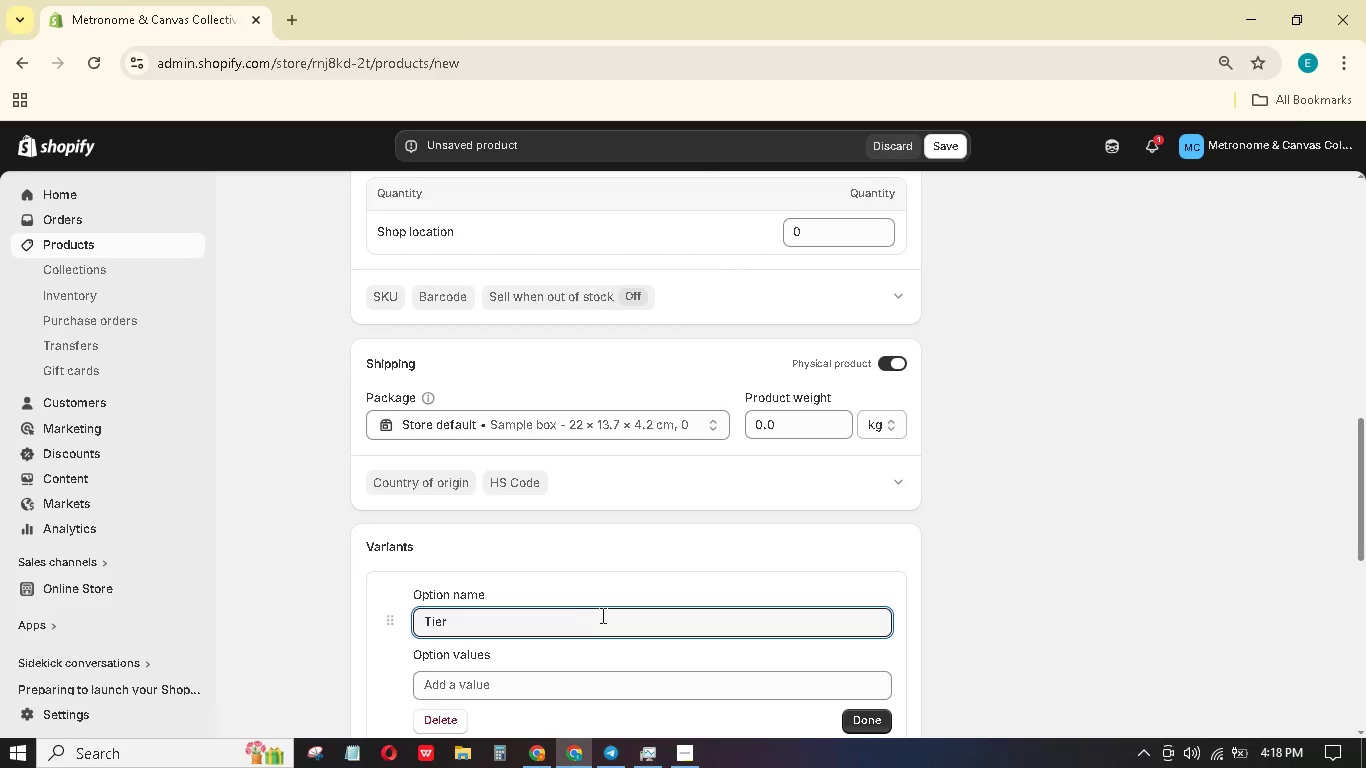 
scroll: coordinate [601, 615], scroll_direction: down, amount: 1.0
 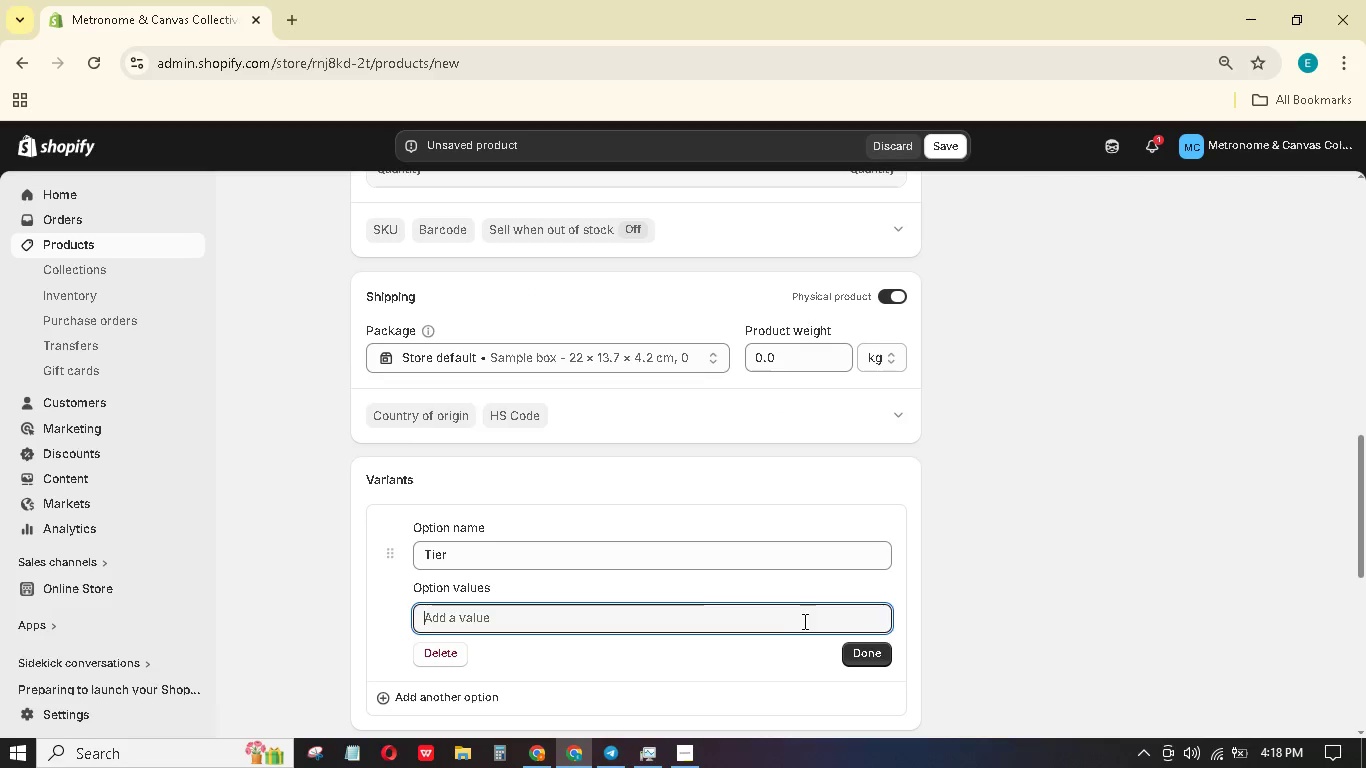 
type(Digital Only)
 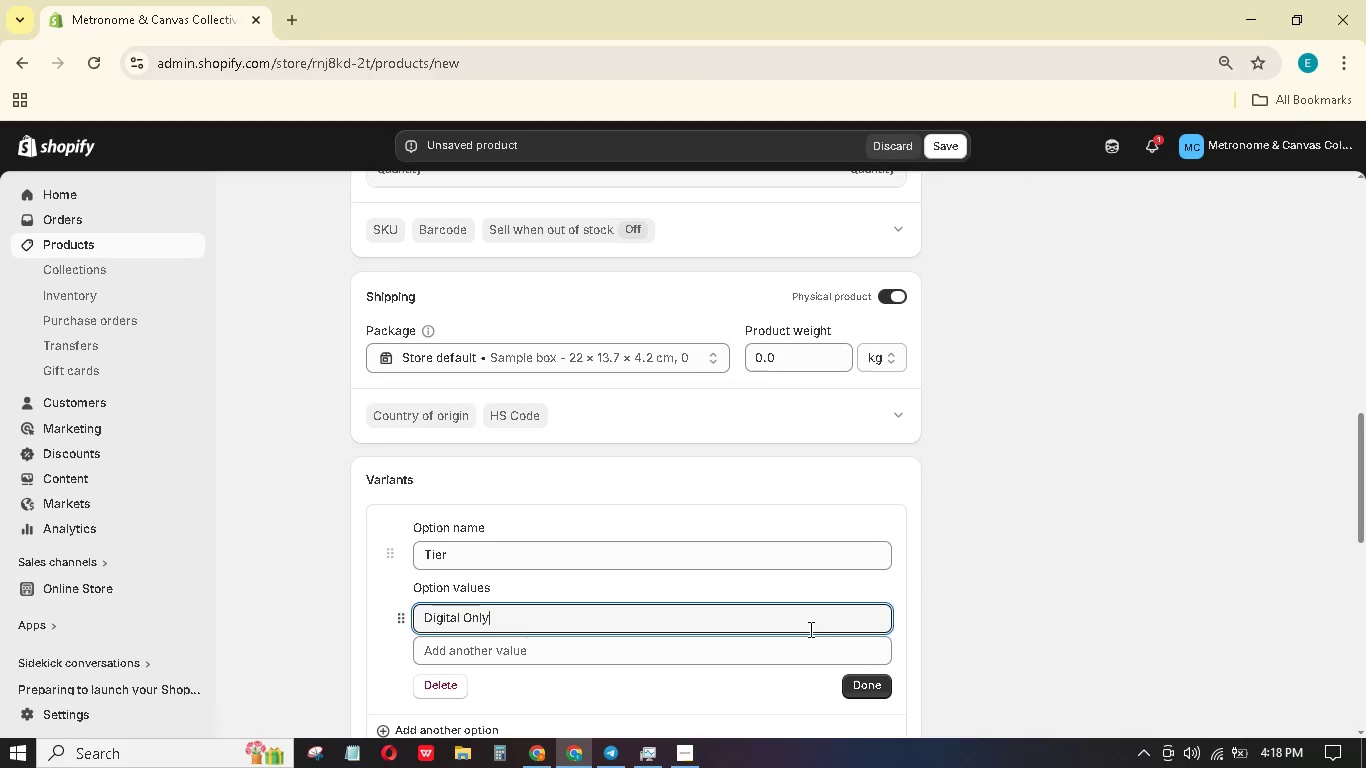 
key(Enter)
 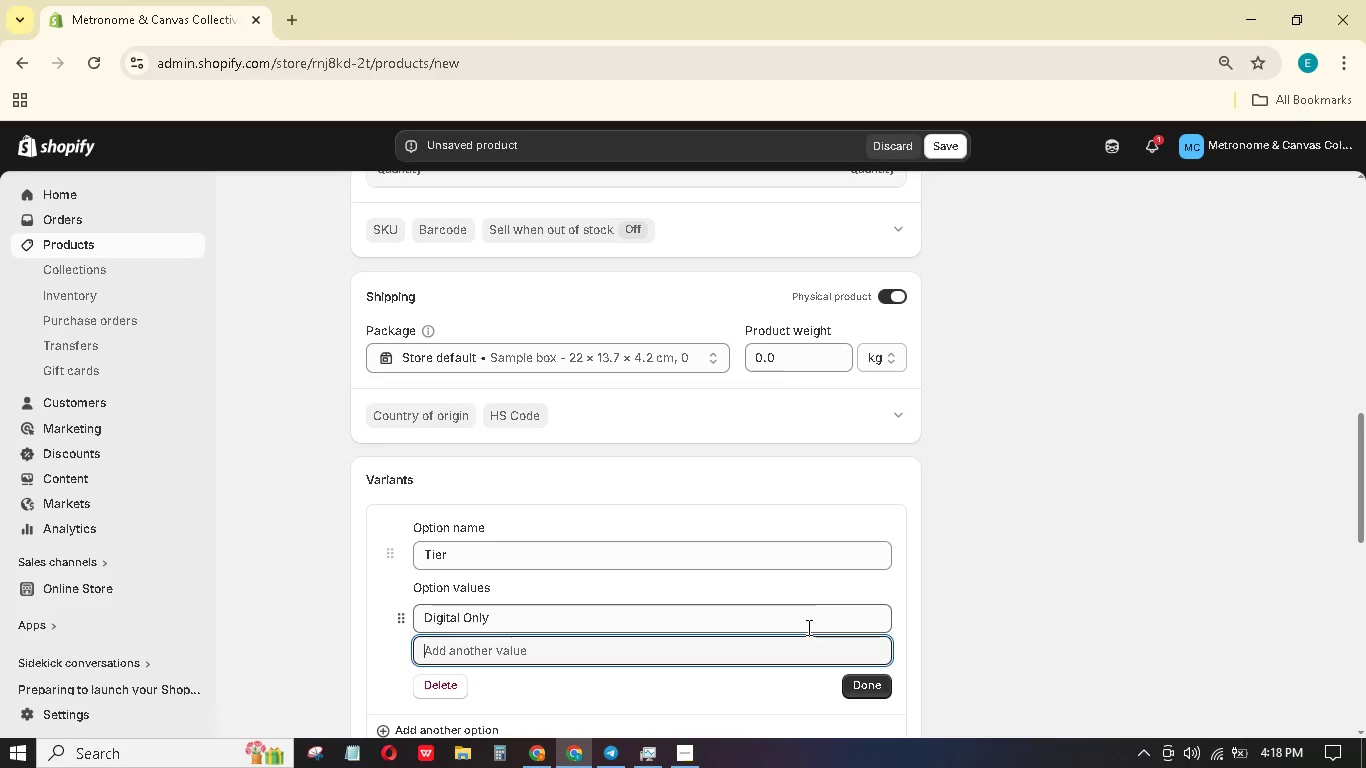 
type(Pr)
key(Backspace)
type(hysical Ki)
 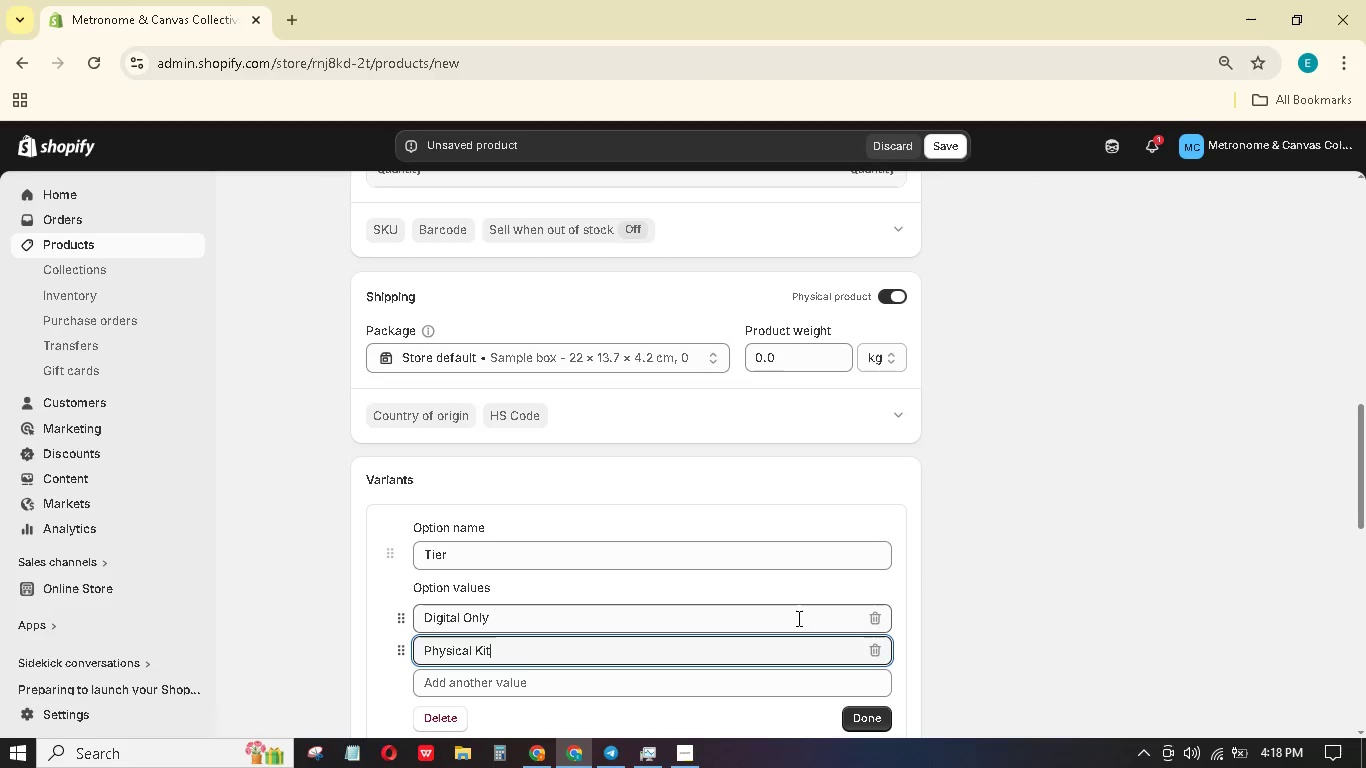 
key(Enter)
 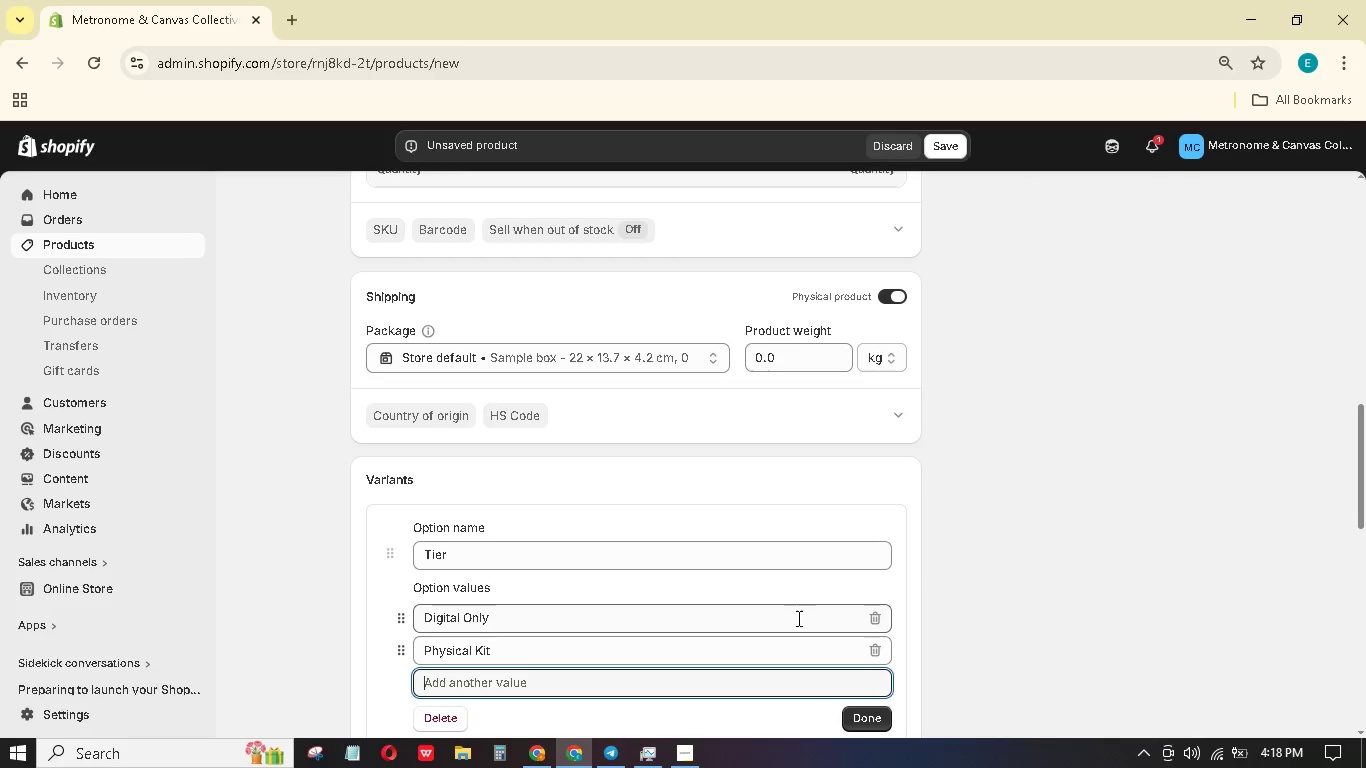 
type(premium Bundle)
 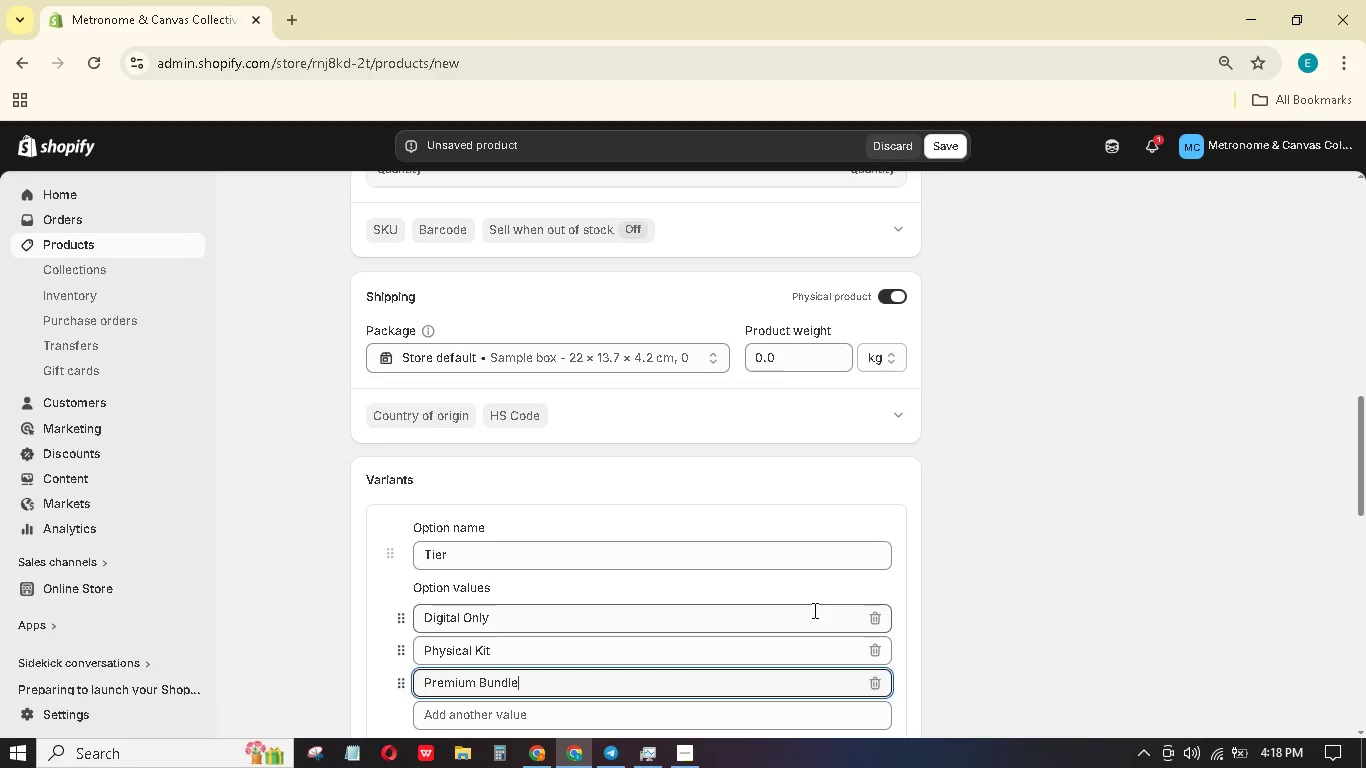 
scroll: coordinate [611, 556], scroll_direction: down, amount: 6.0
 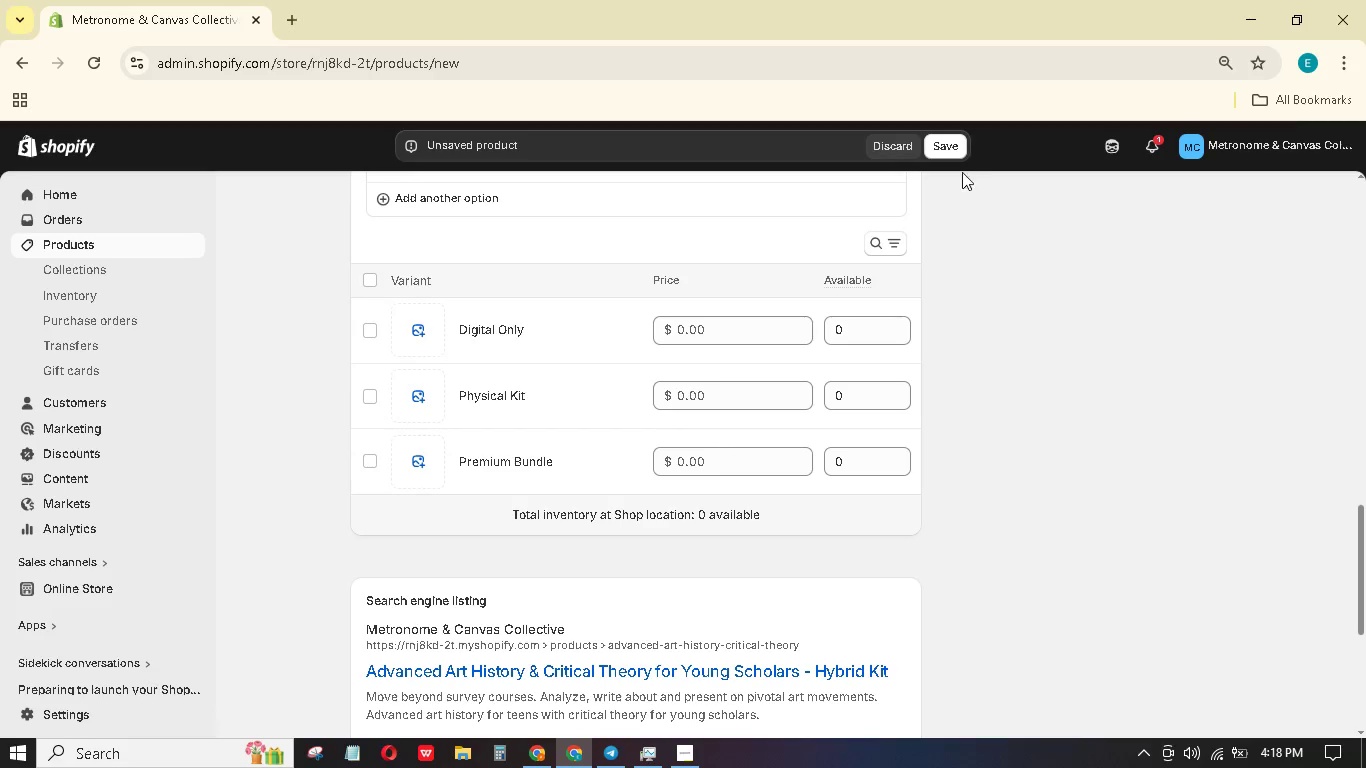 
left_click([957, 156])
 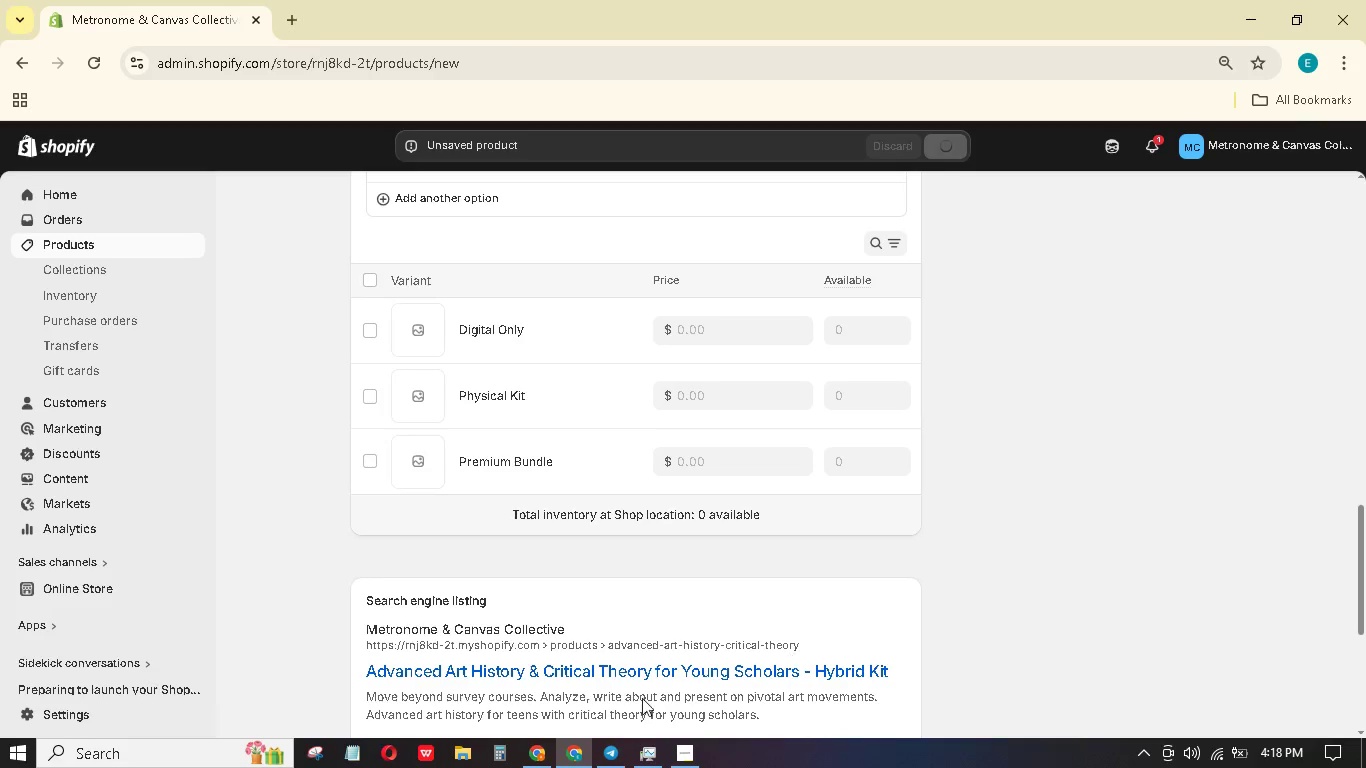 
left_click([694, 740])